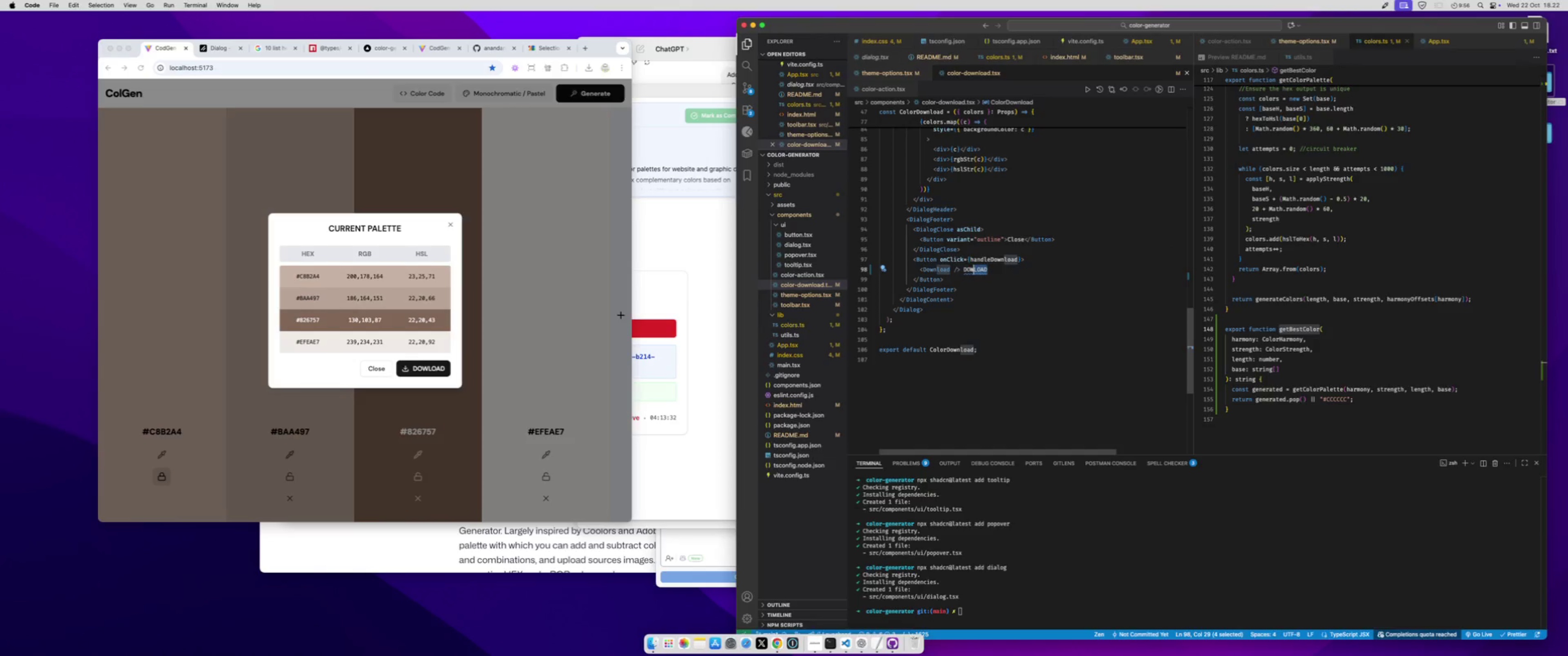 
key(Shift+ArrowLeft)
 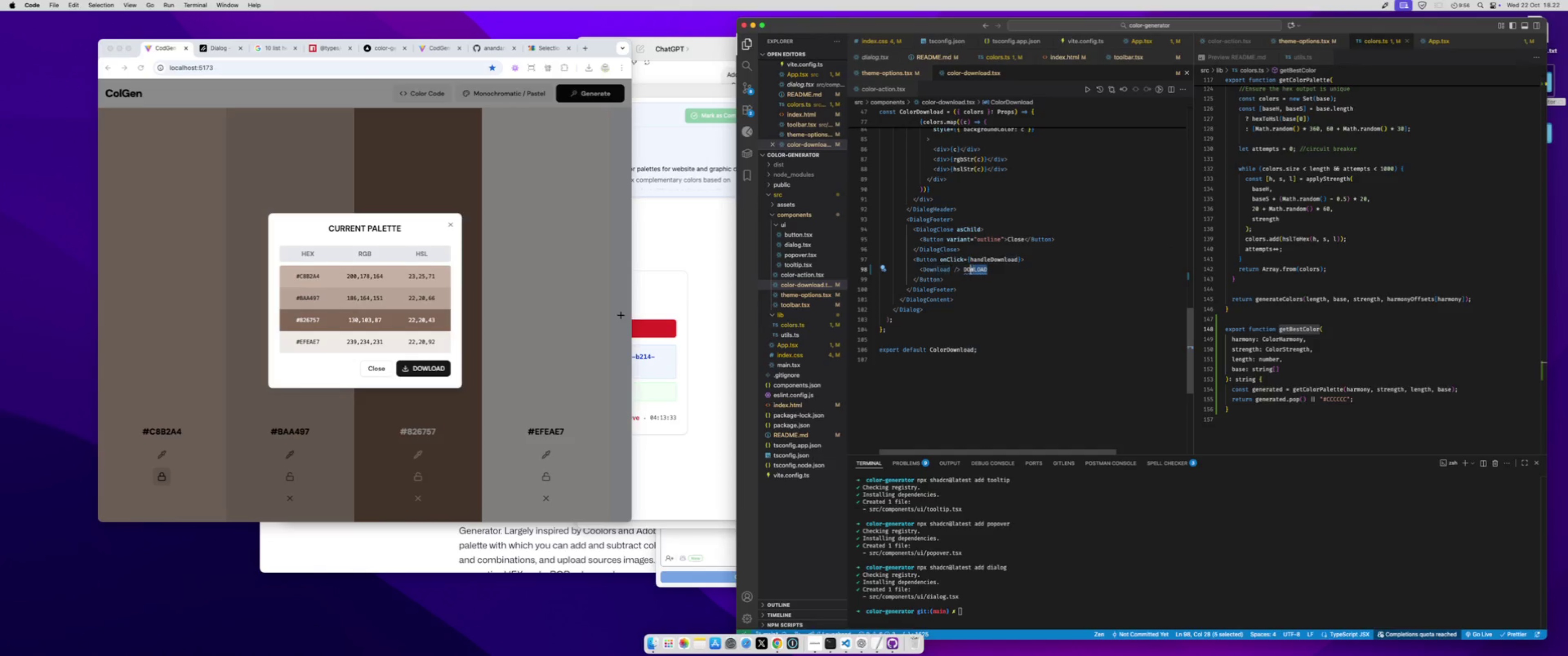 
key(Shift+ArrowLeft)
 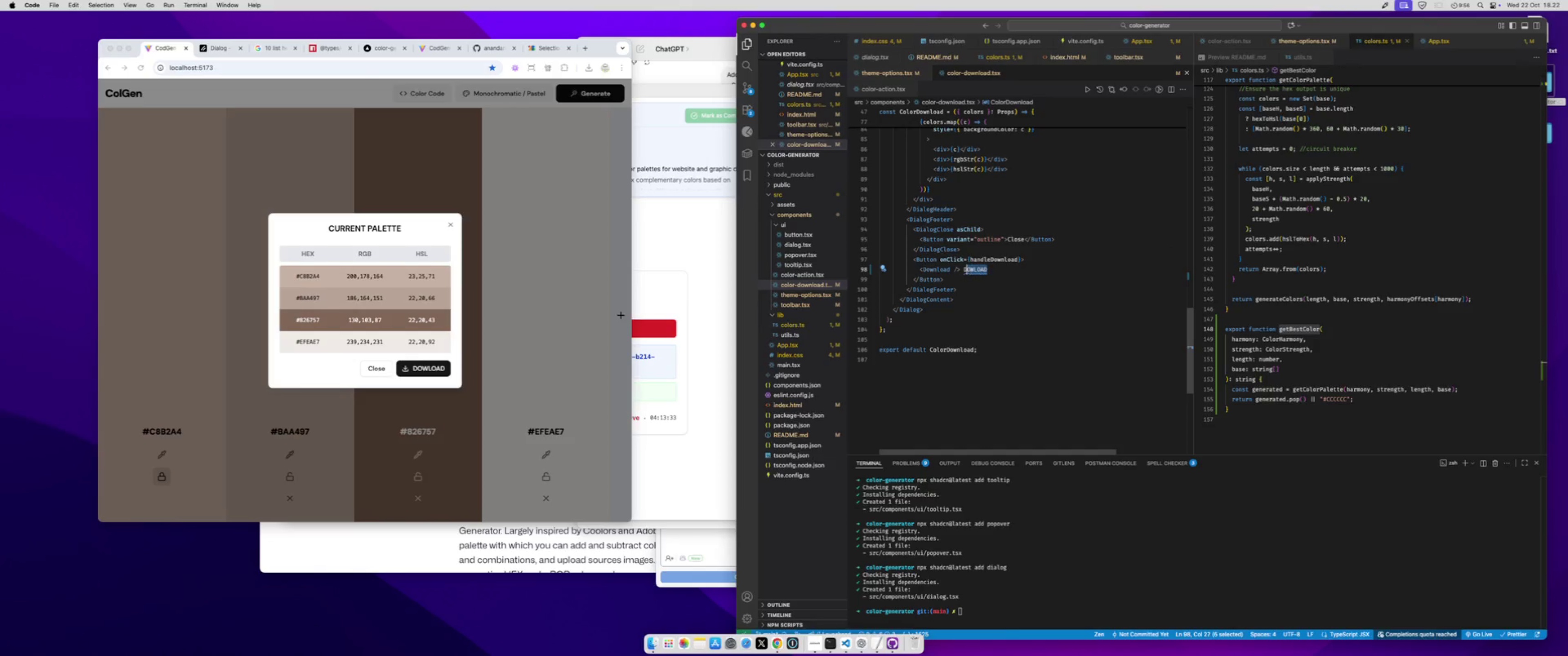 
key(Shift+ArrowLeft)
 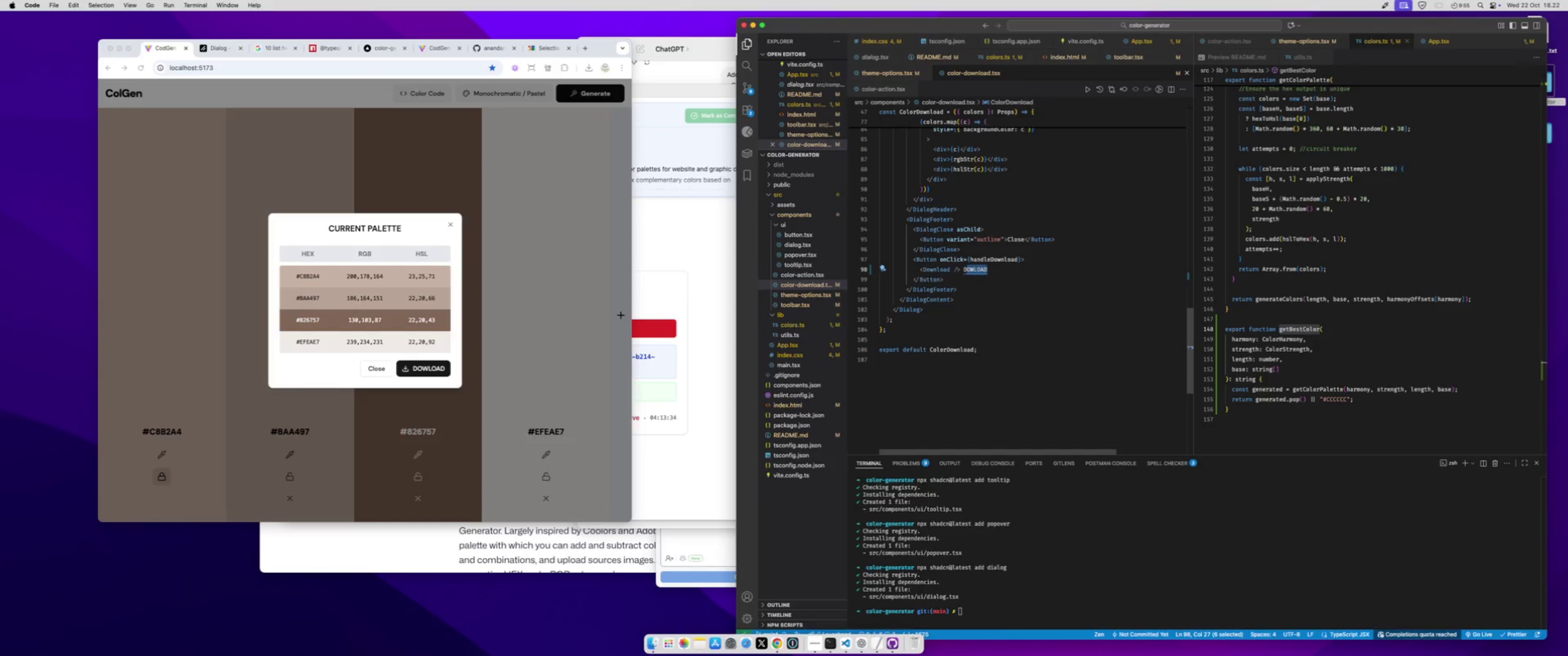 
key(Shift+ArrowLeft)
 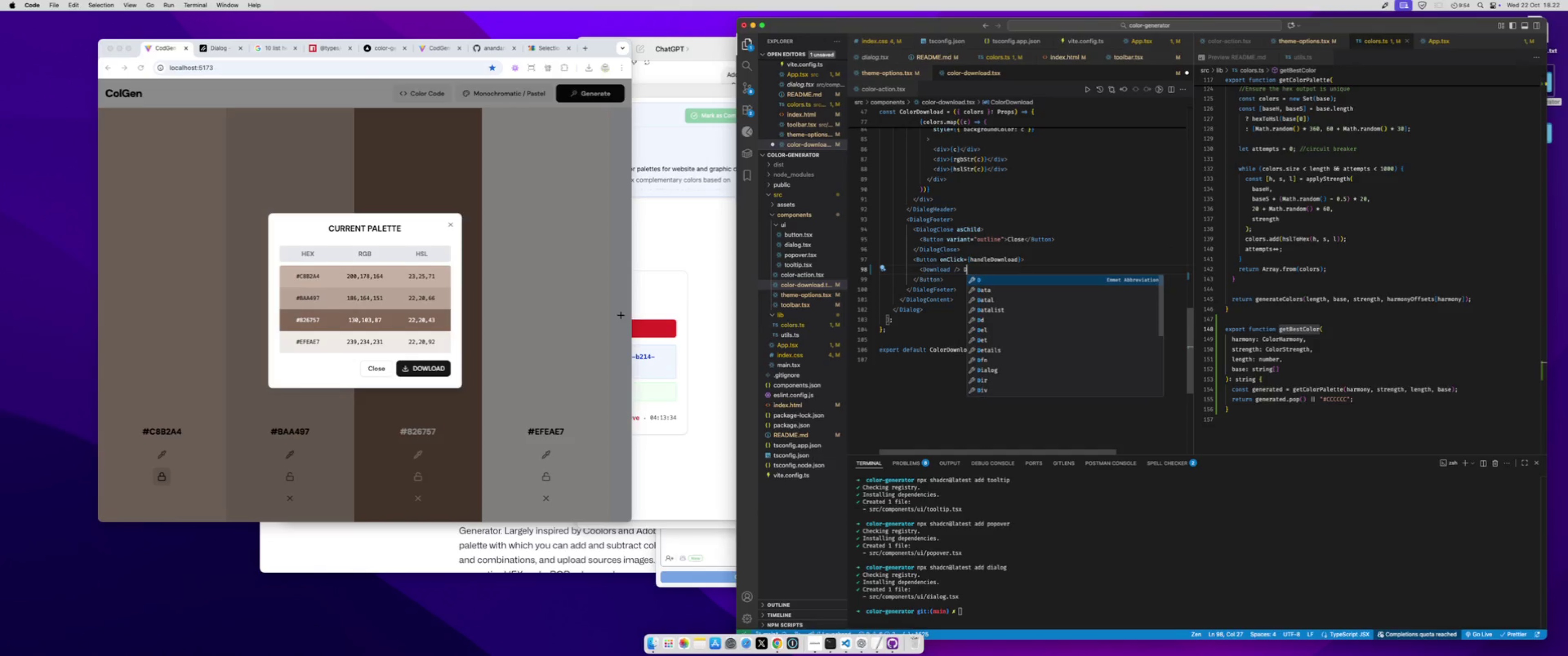 
type(Download)
 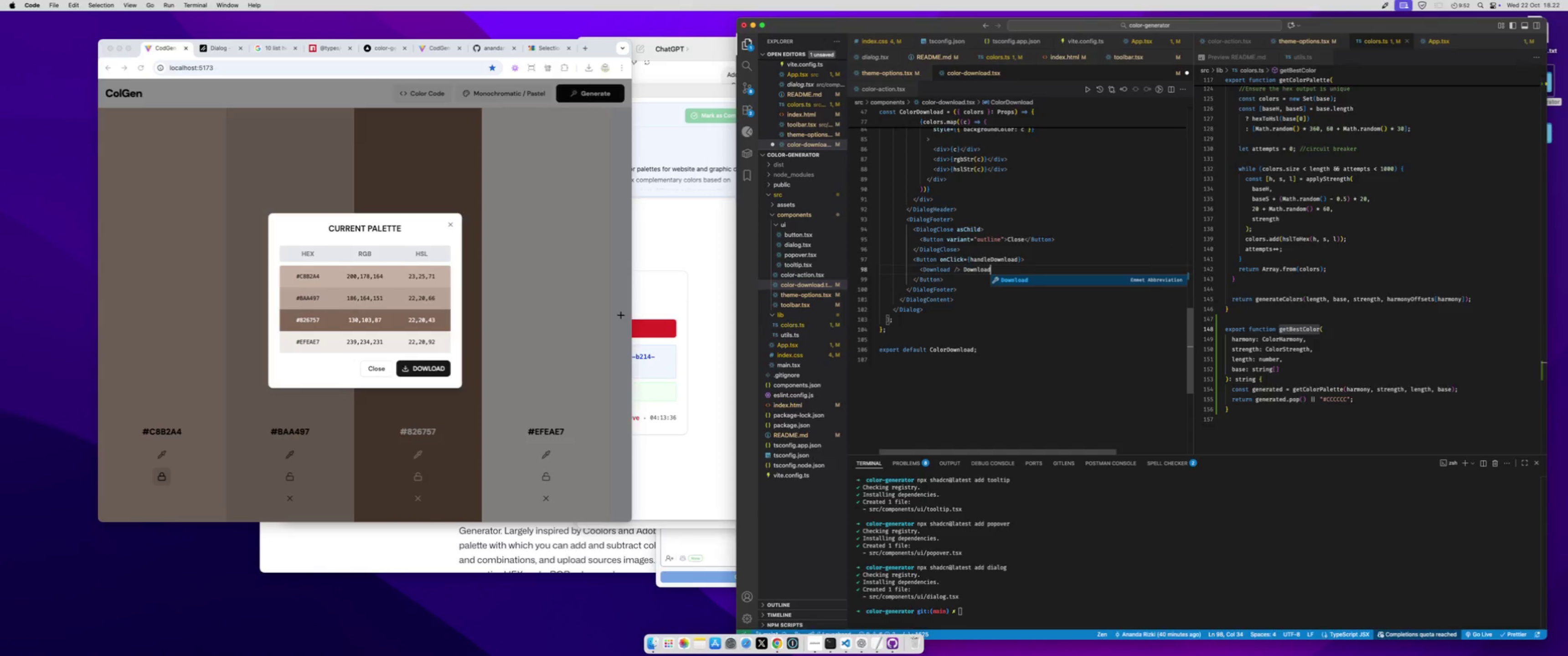 
key(Meta+S)
 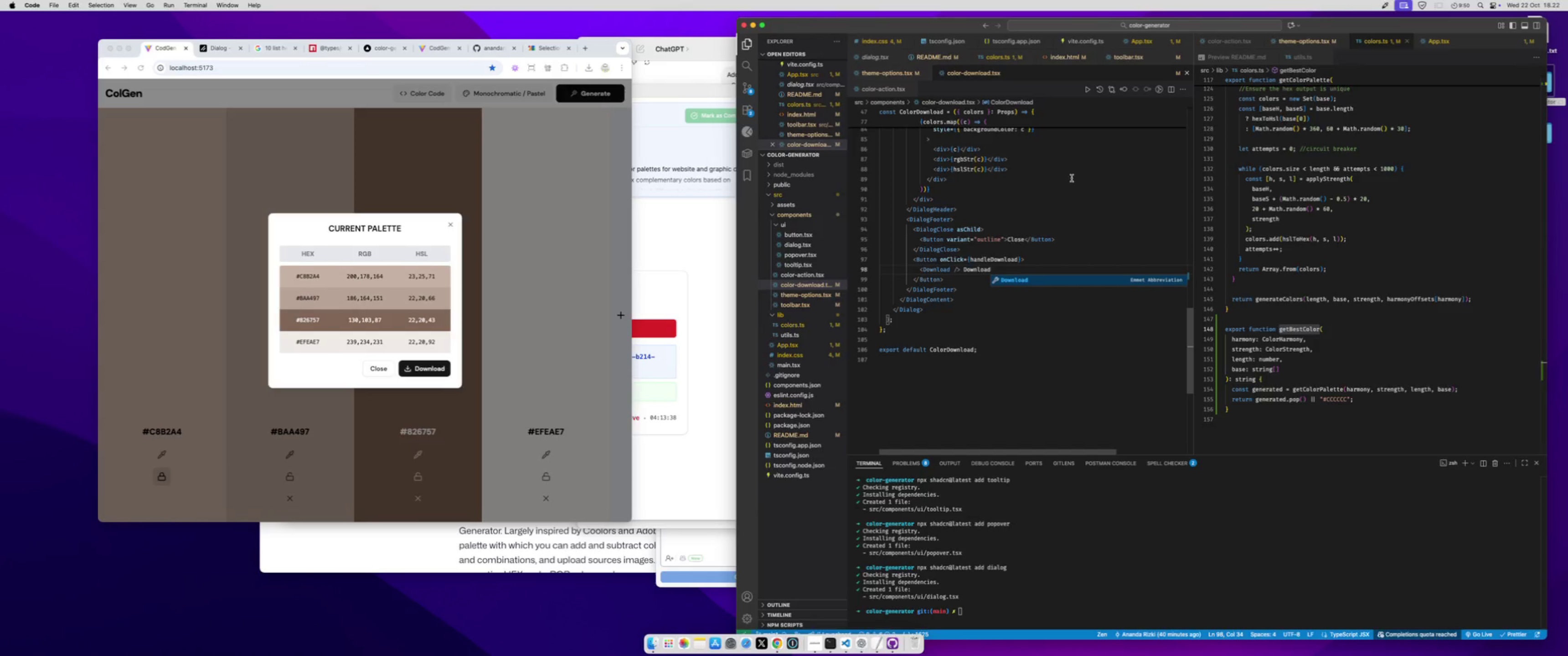 
scroll: coordinate [1072, 171], scroll_direction: up, amount: 5.0
 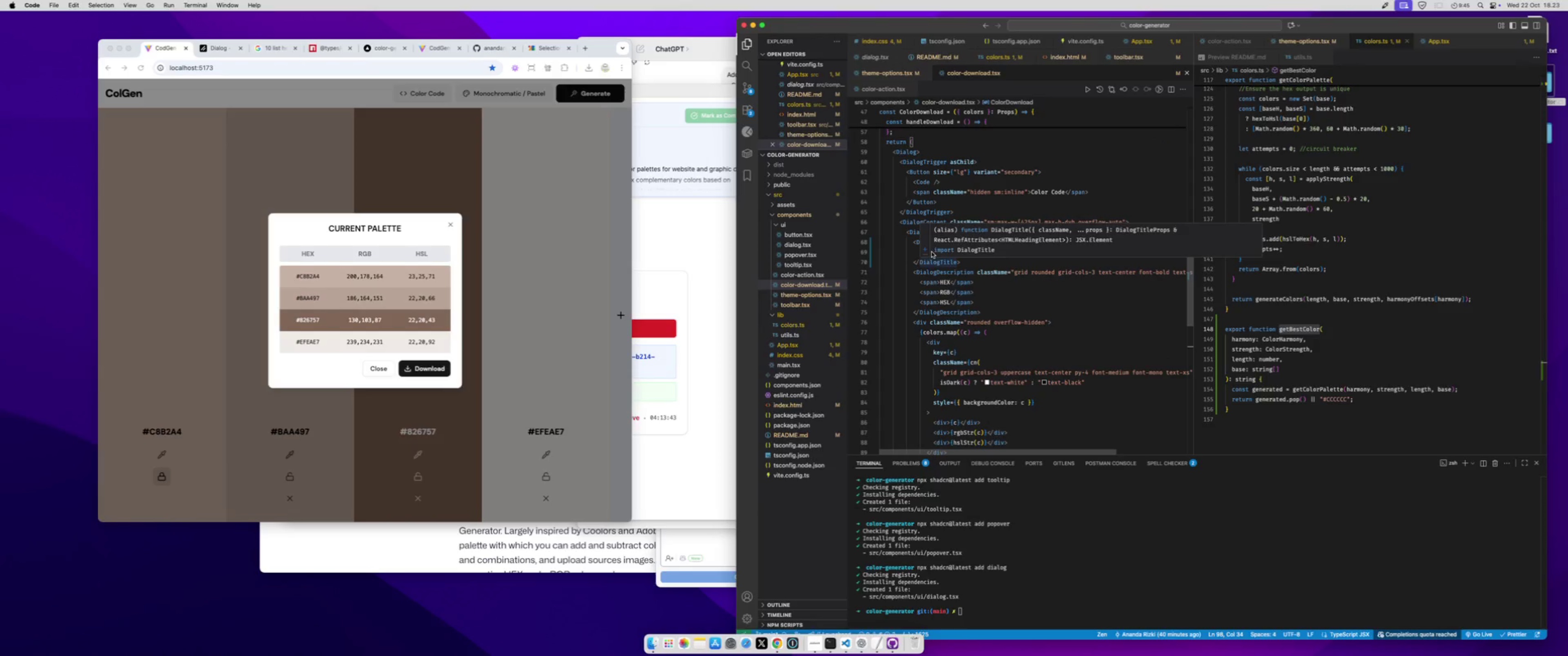 
left_click([906, 258])
 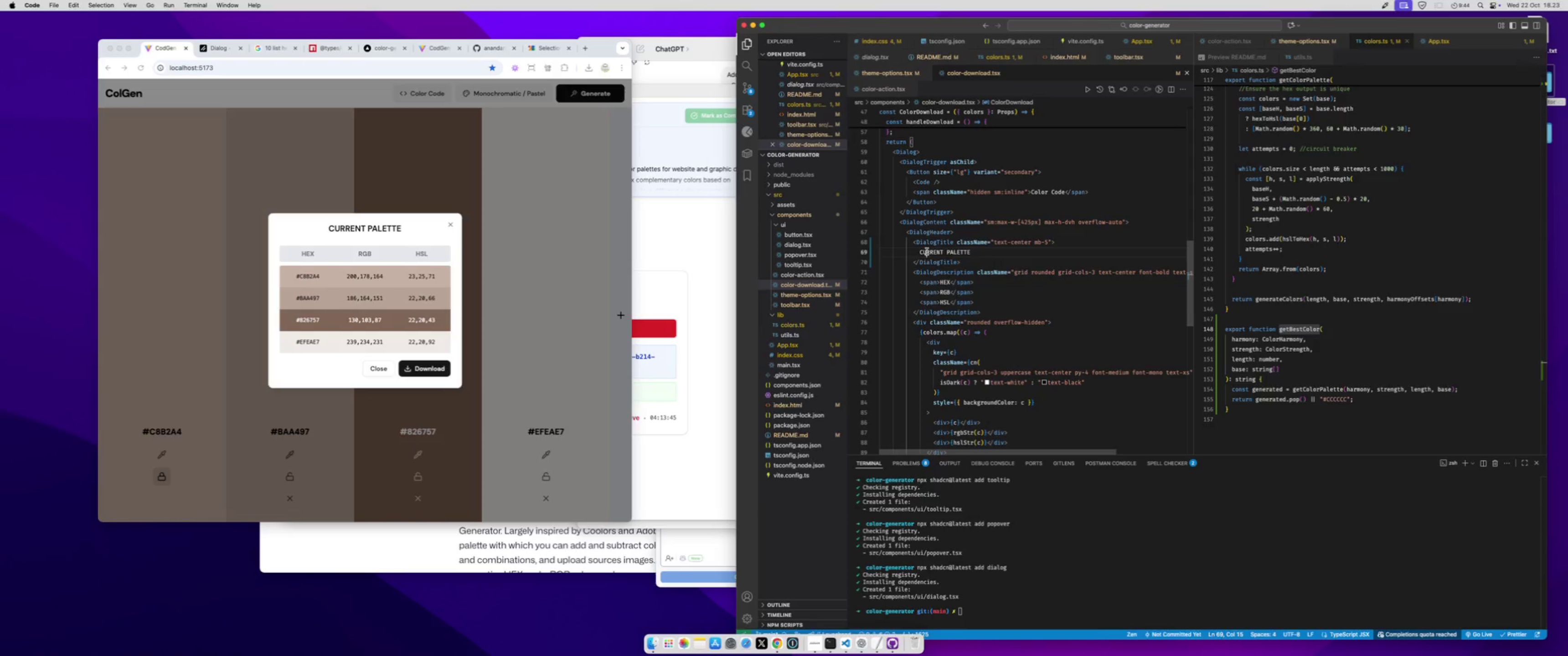 
double_click([927, 251])
 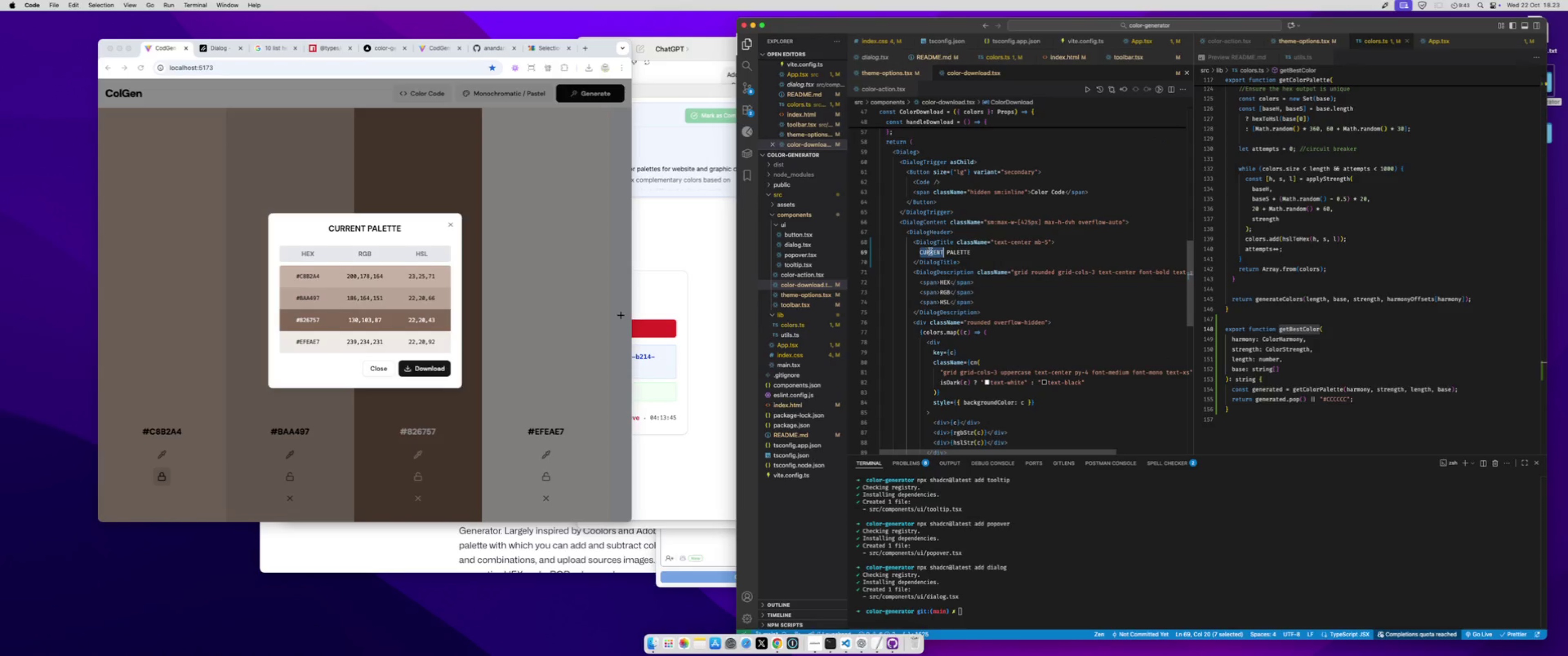 
left_click([971, 252])
 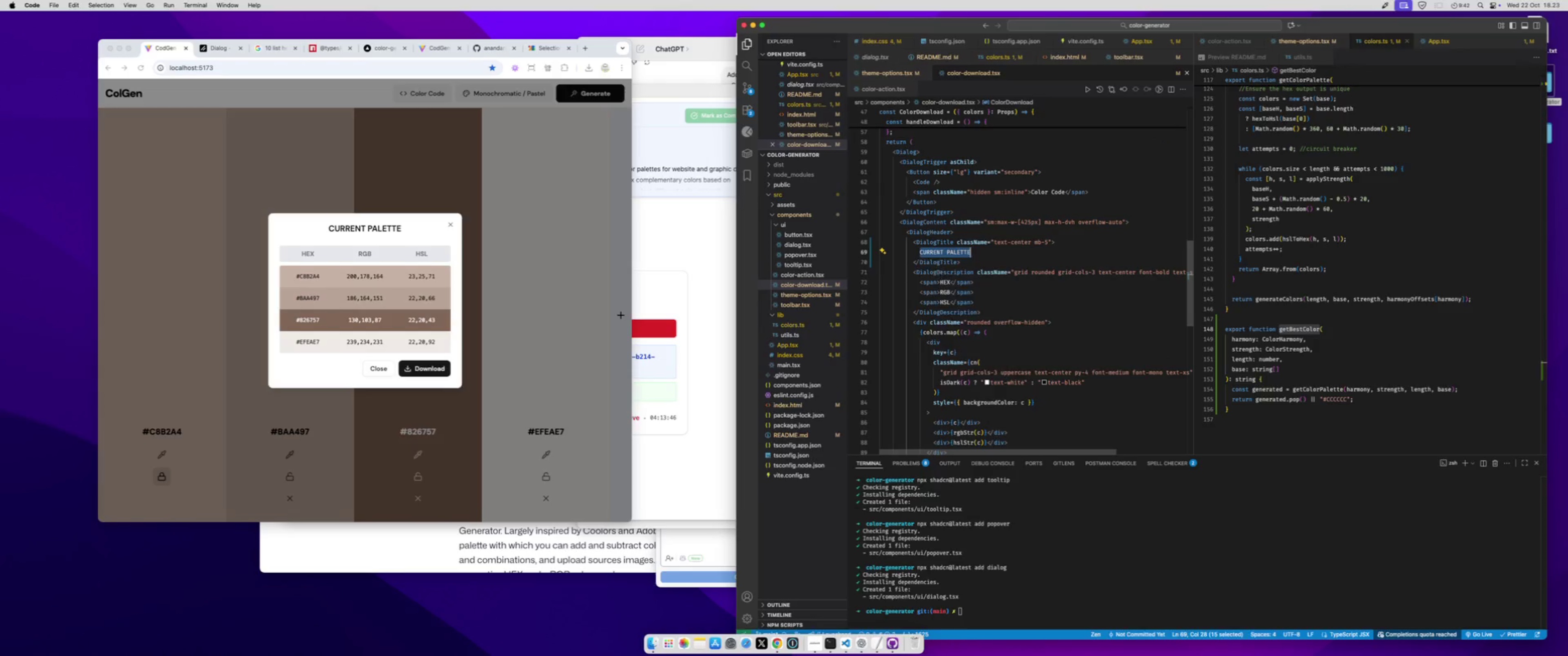 
type(Current Palette)
 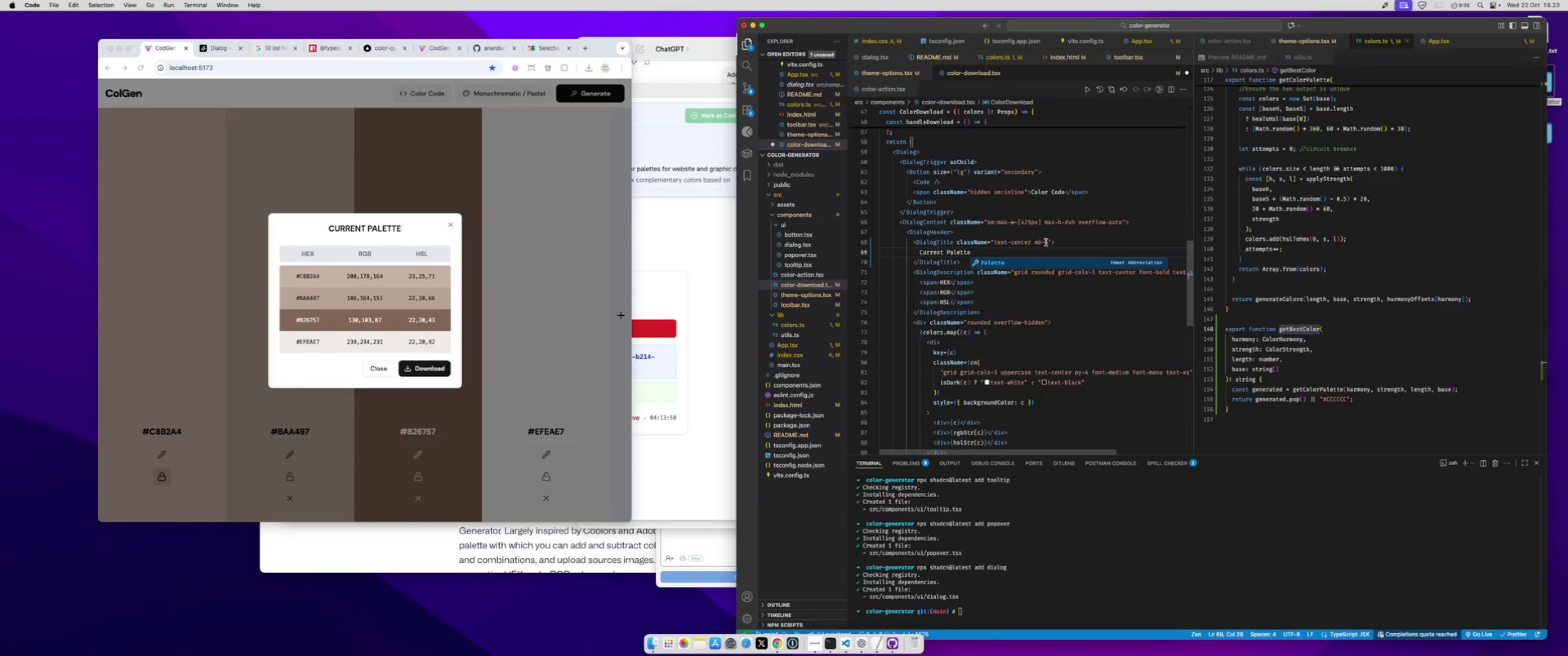 
left_click([1047, 242])
 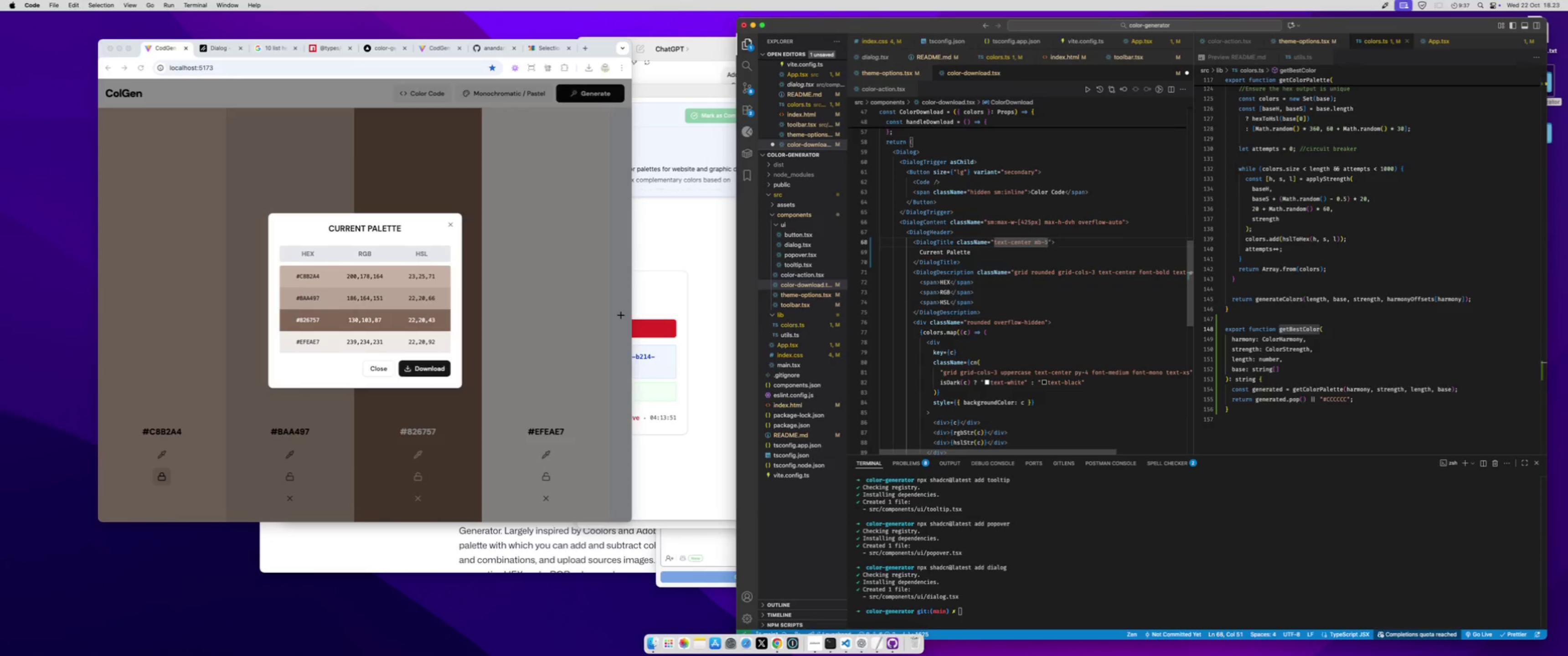 
type( font-[900] tra)
 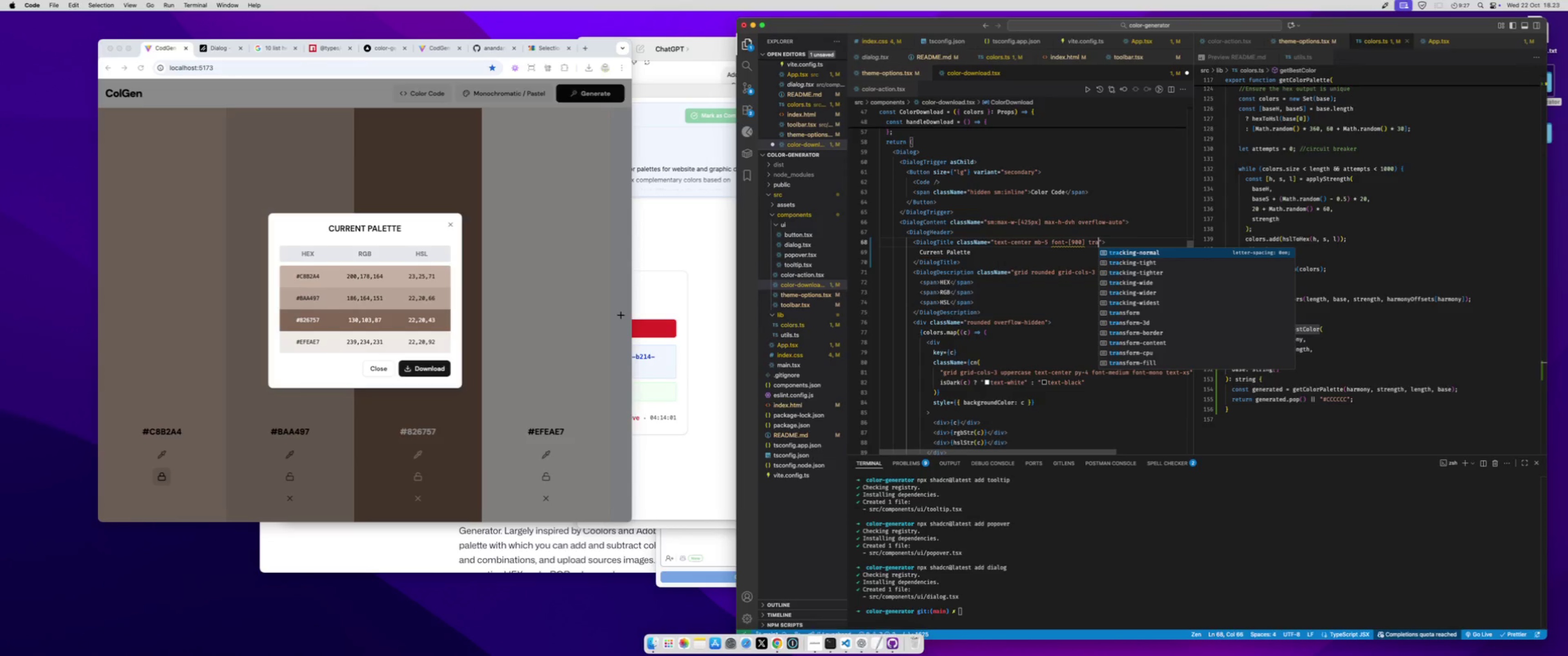 
wait(5.39)
 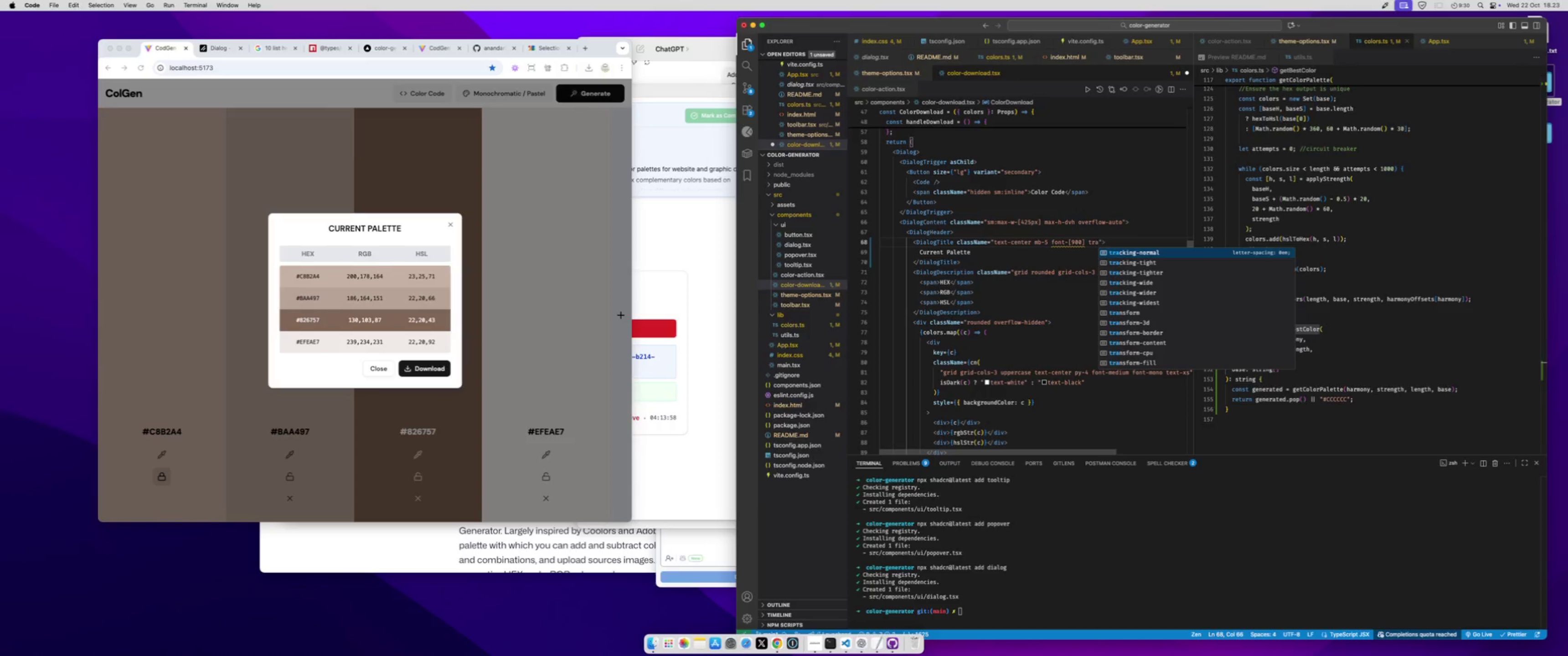 
key(Enter)
 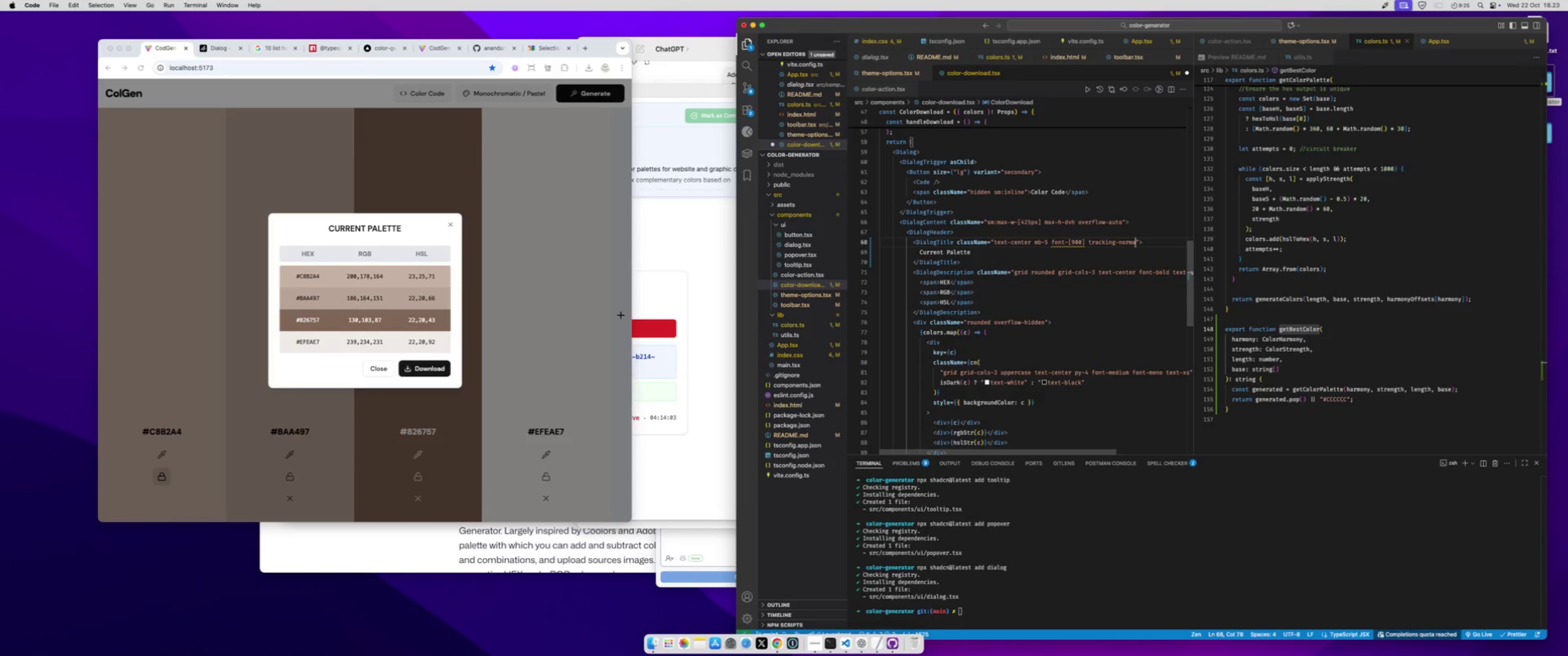 
key(Backspace)
key(Backspace)
key(Backspace)
key(Backspace)
key(Backspace)
key(Backspace)
type(tigher)
 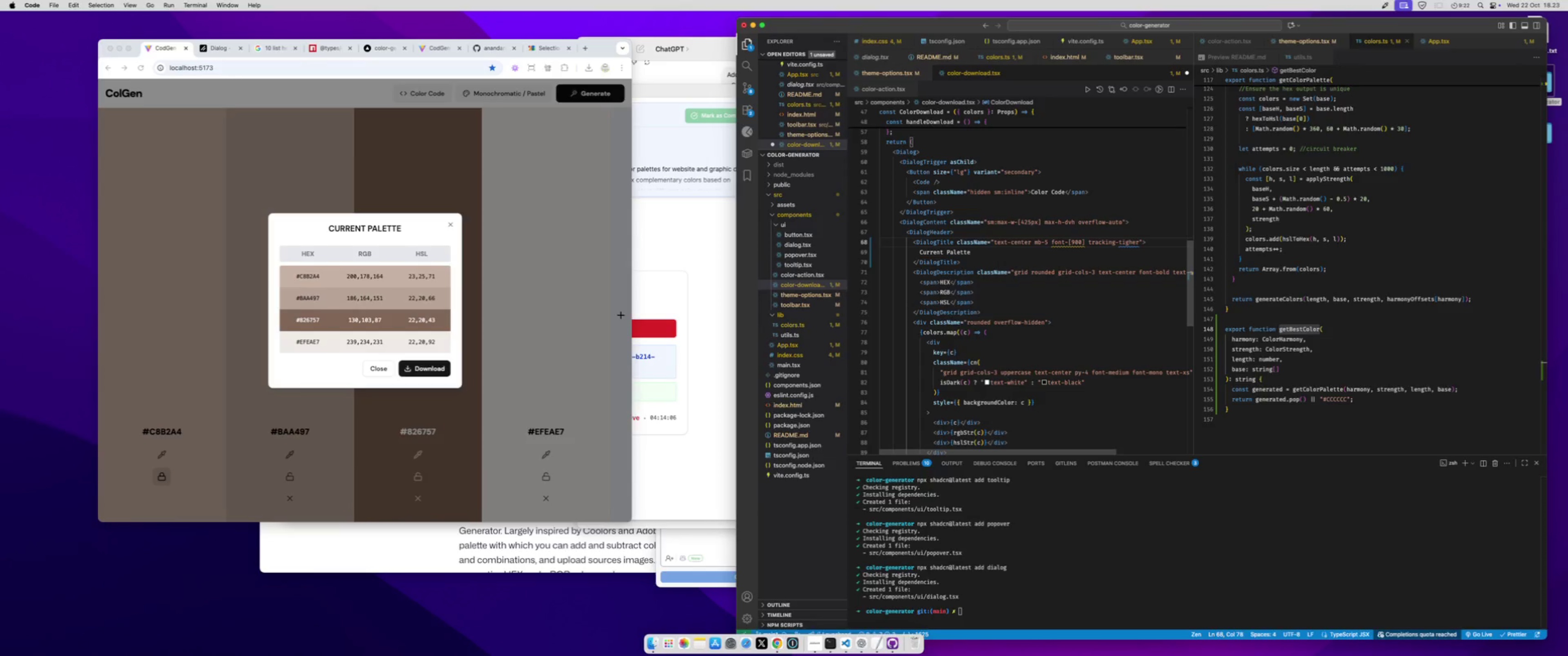 
key(Meta+S)
 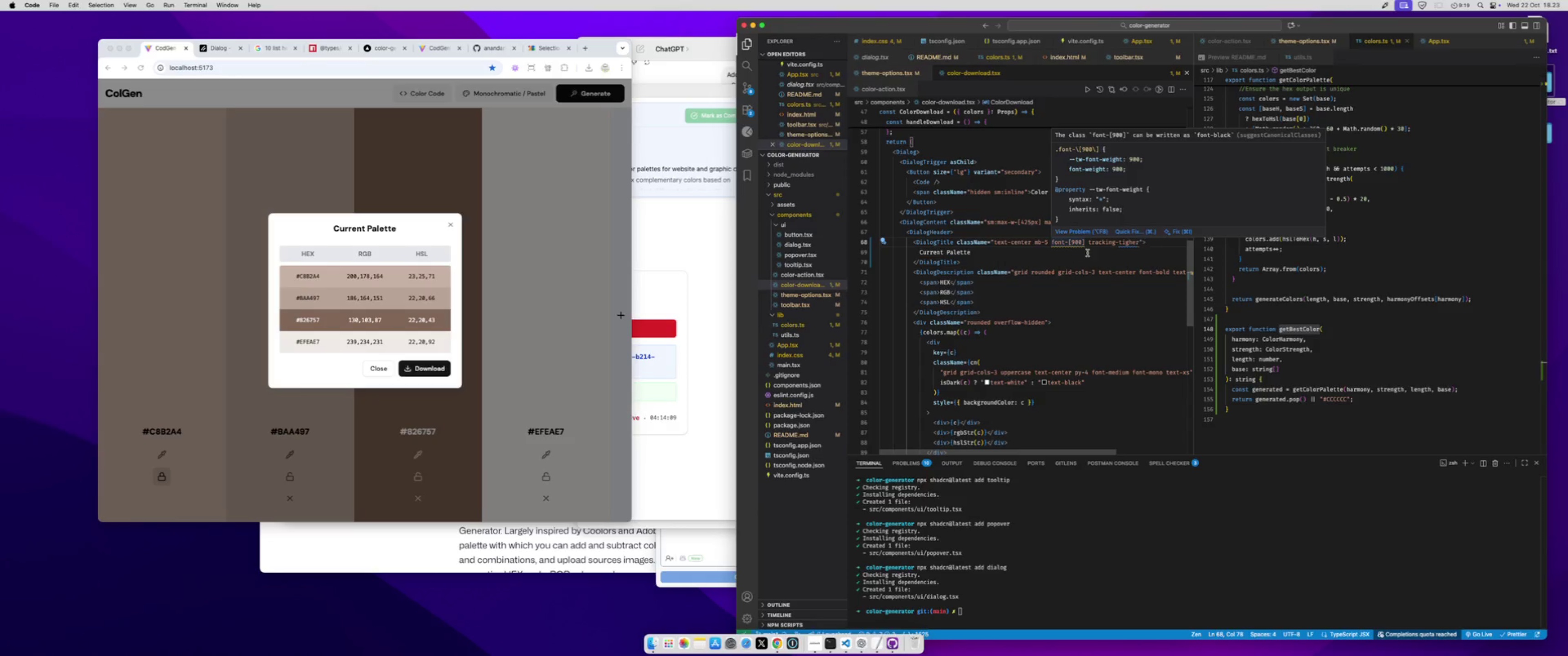 
double_click([1121, 242])
 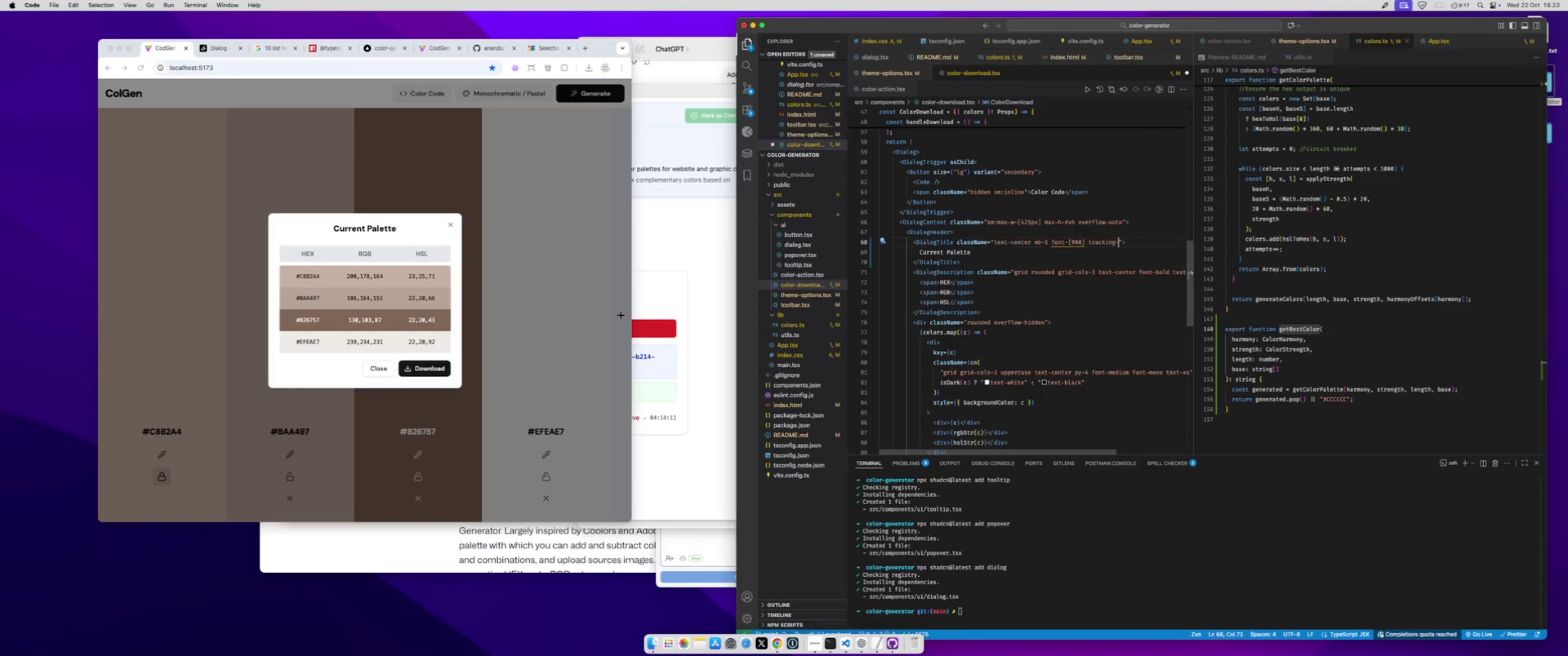 
key(Backspace)
key(Backspace)
type(-ti)
 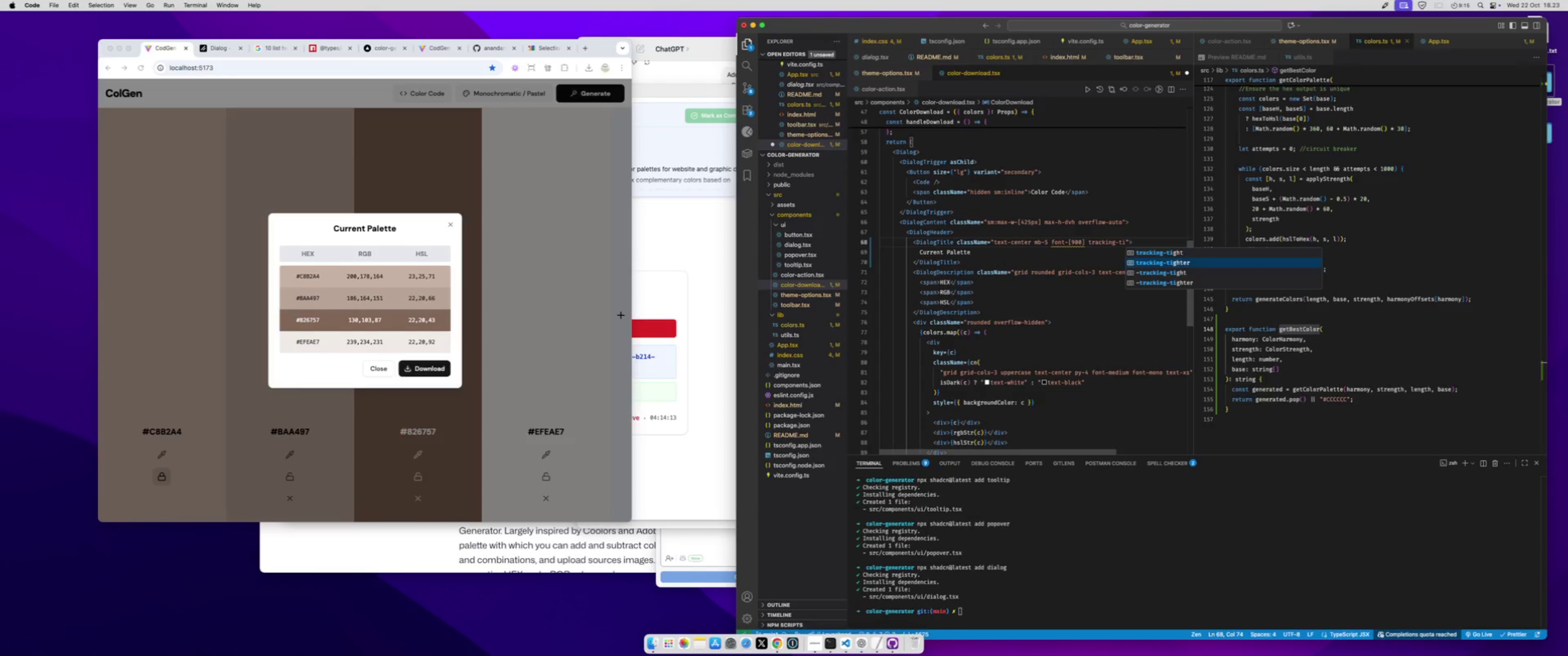 
key(ArrowDown)
 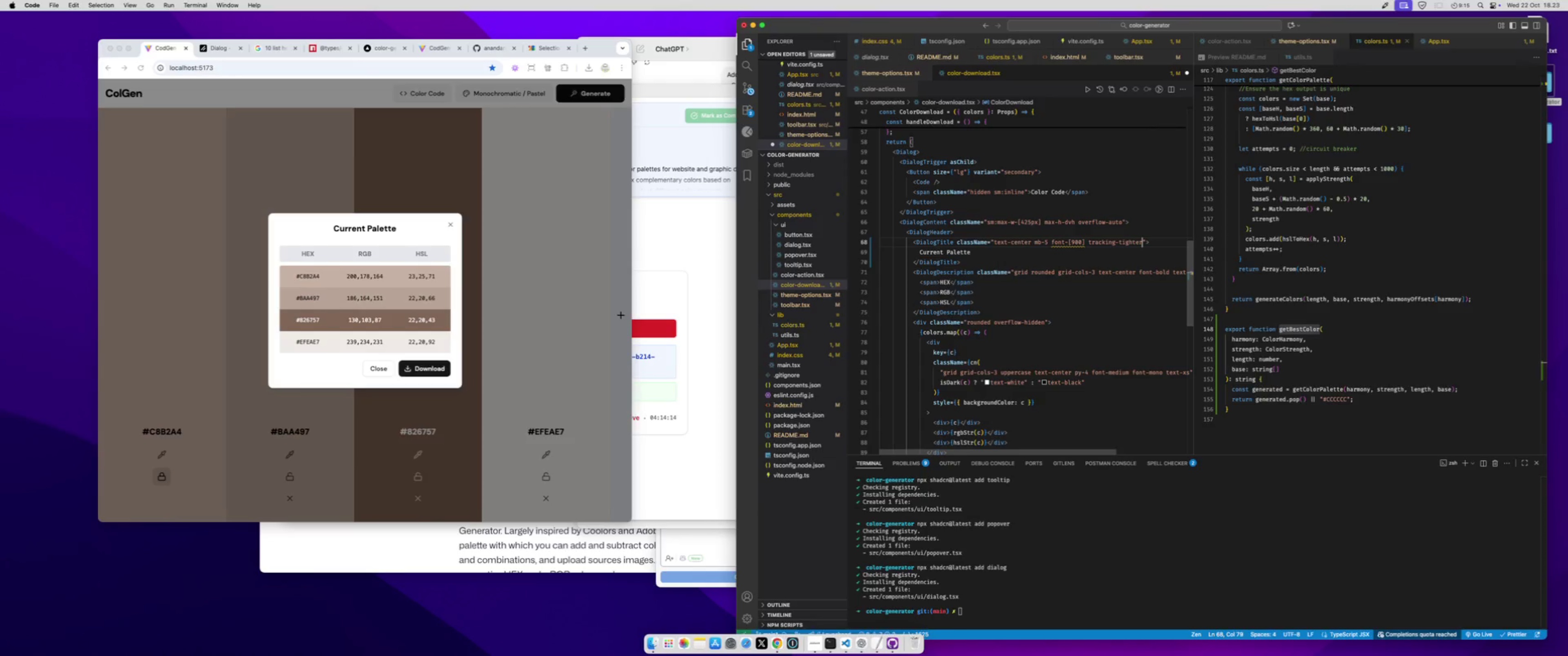 
key(Enter)
 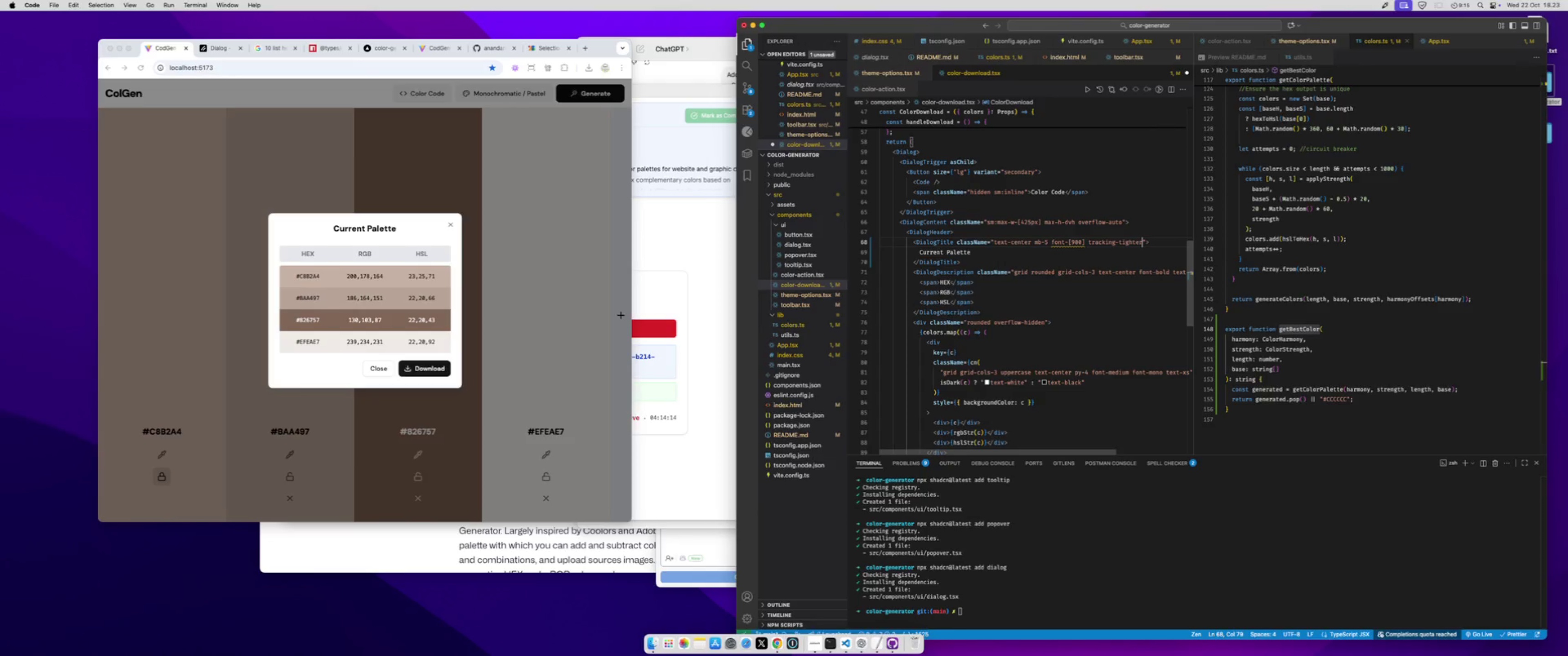 
key(Meta+S)
 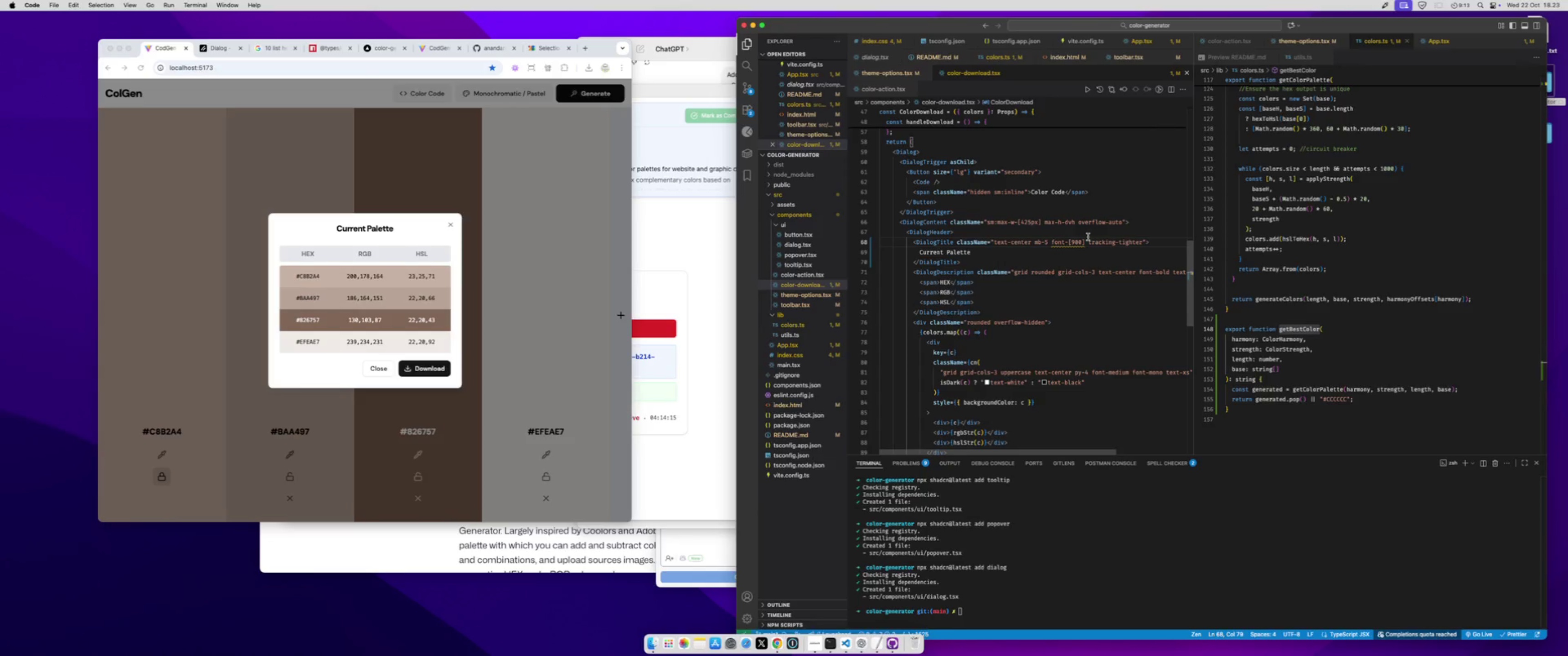 
left_click_drag(start_coordinate=[1087, 243], to_coordinate=[1052, 238])
 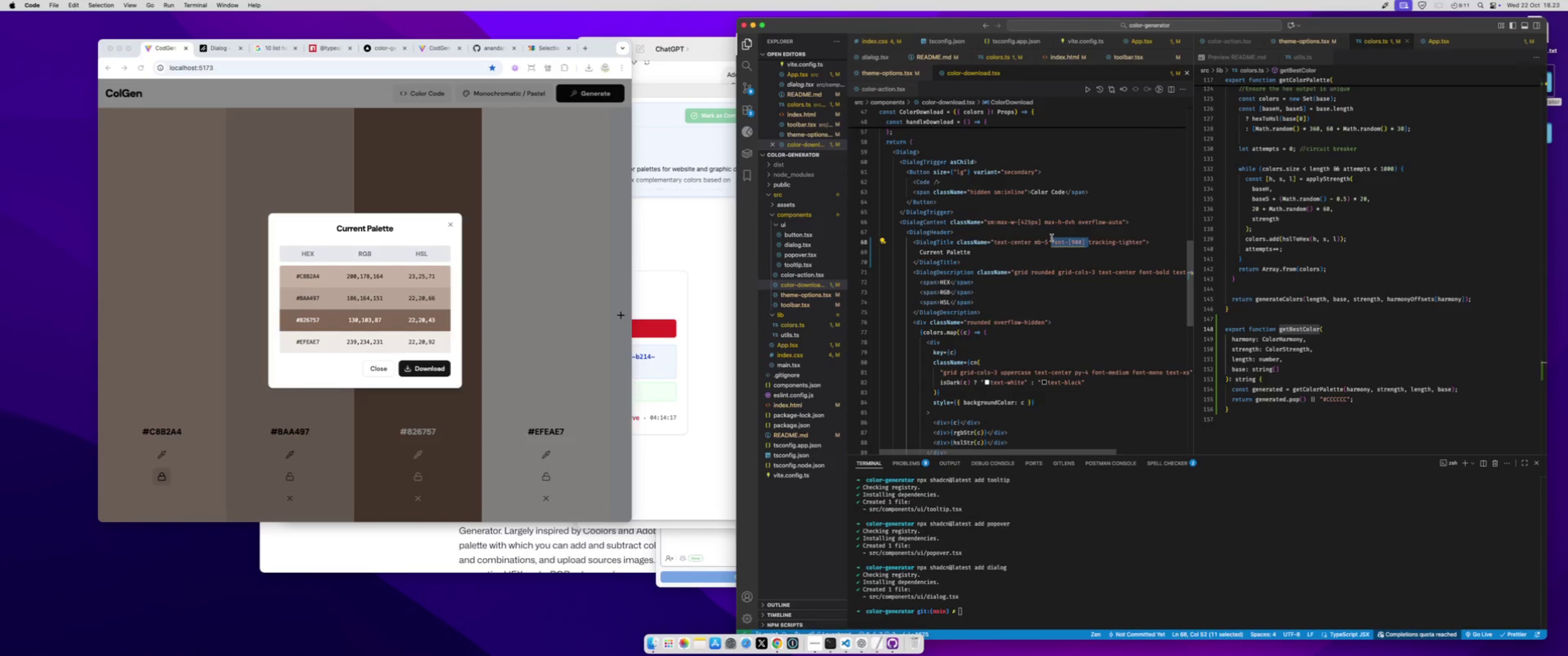 
key(Meta+X)
 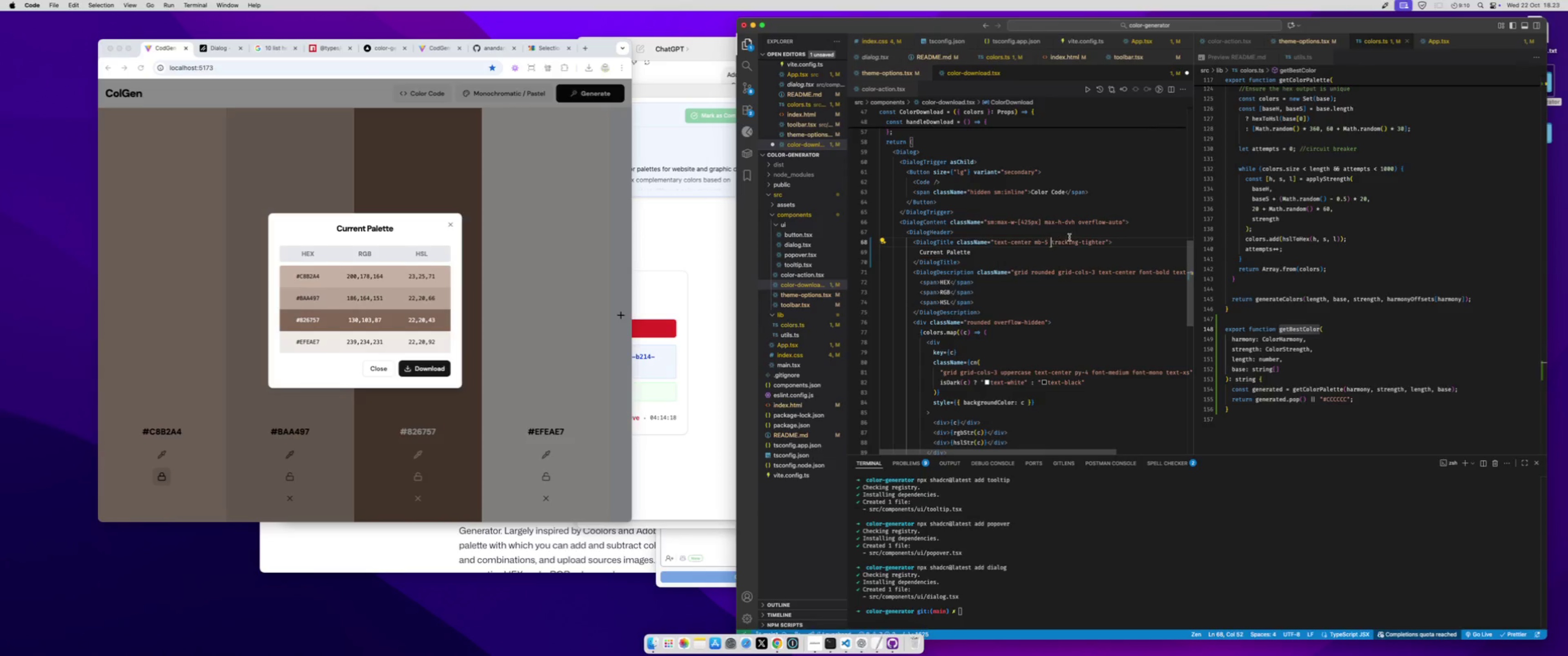 
key(Meta+S)
 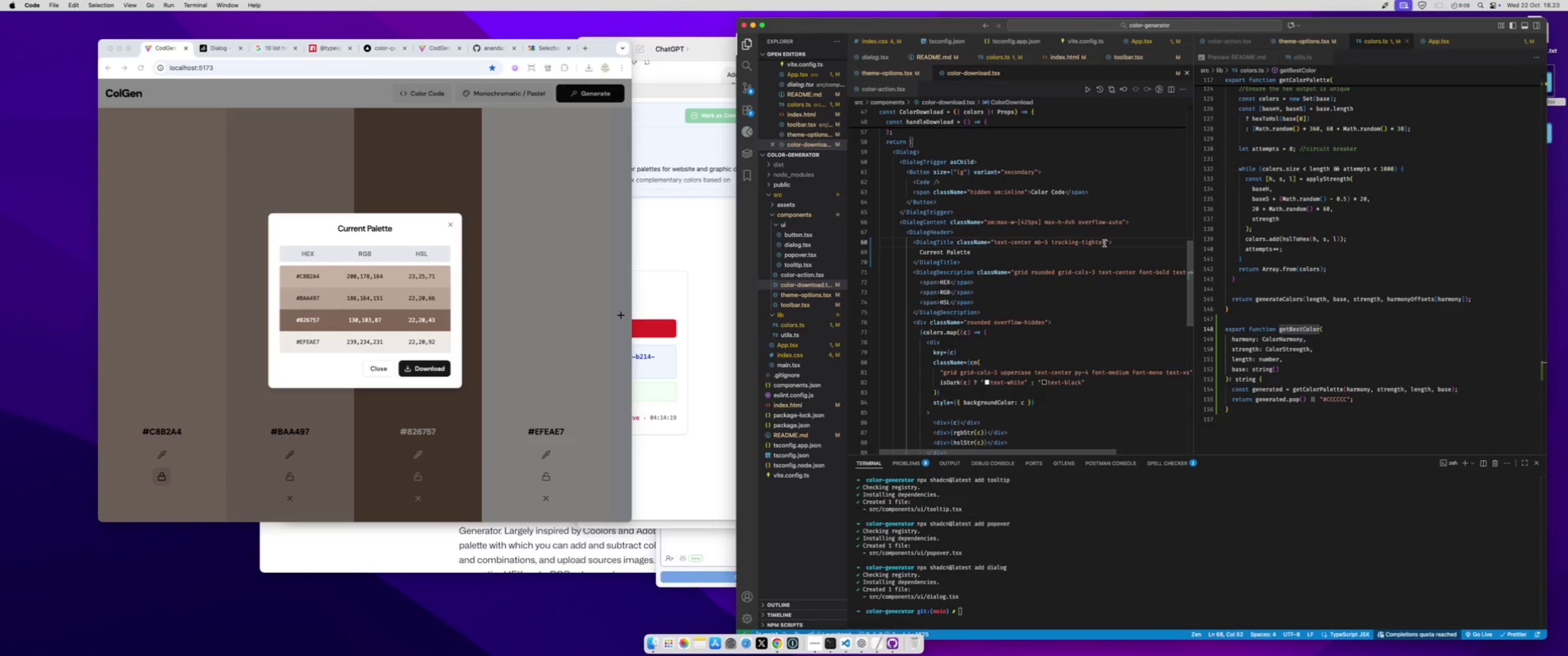 
left_click([1105, 244])
 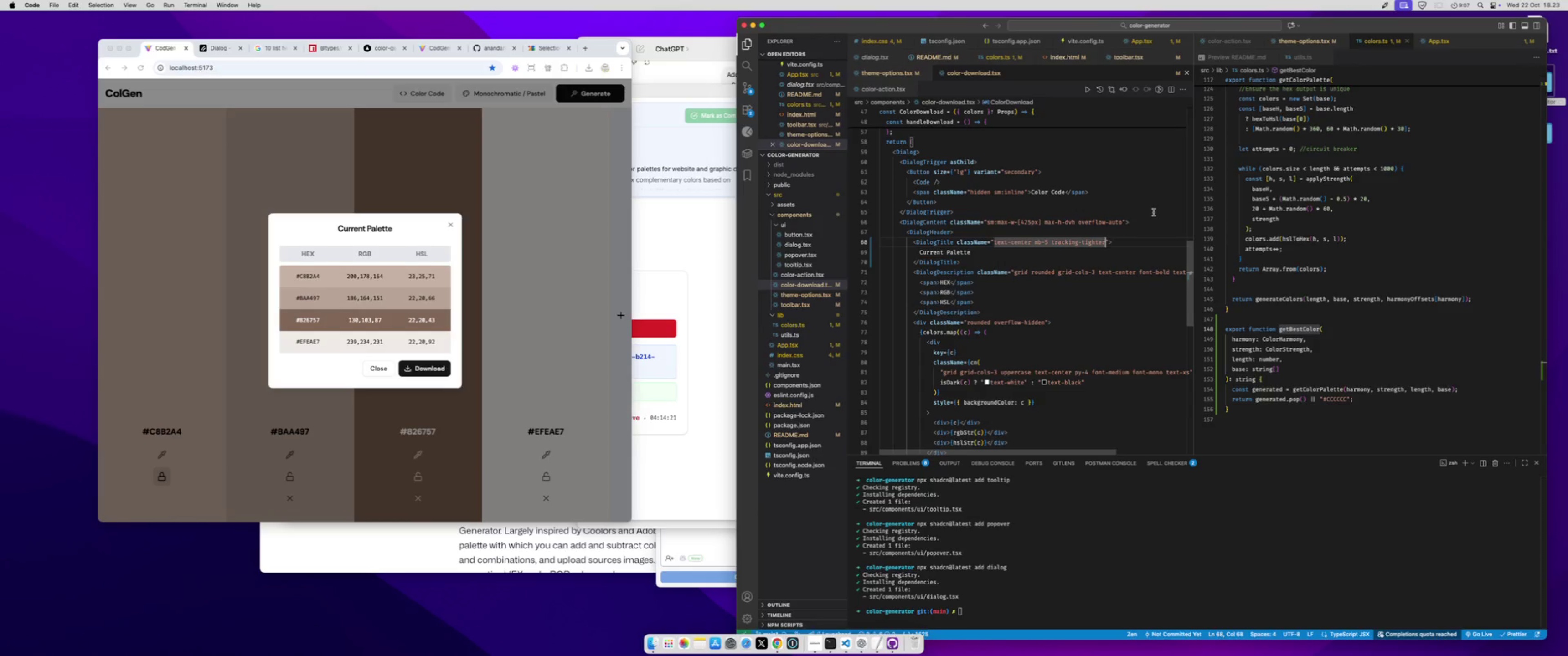 
type( font-)
 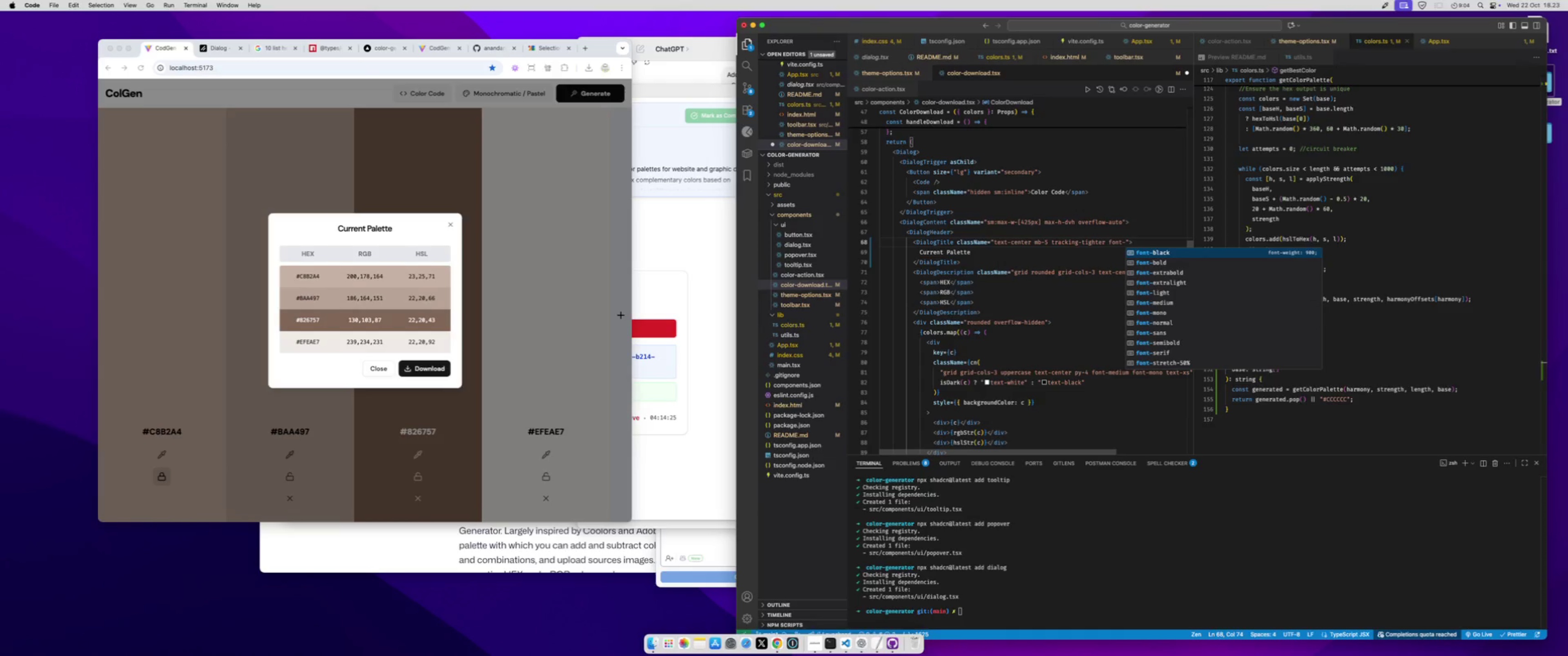 
type(90)
key(Backspace)
key(Backspace)
type([900])
 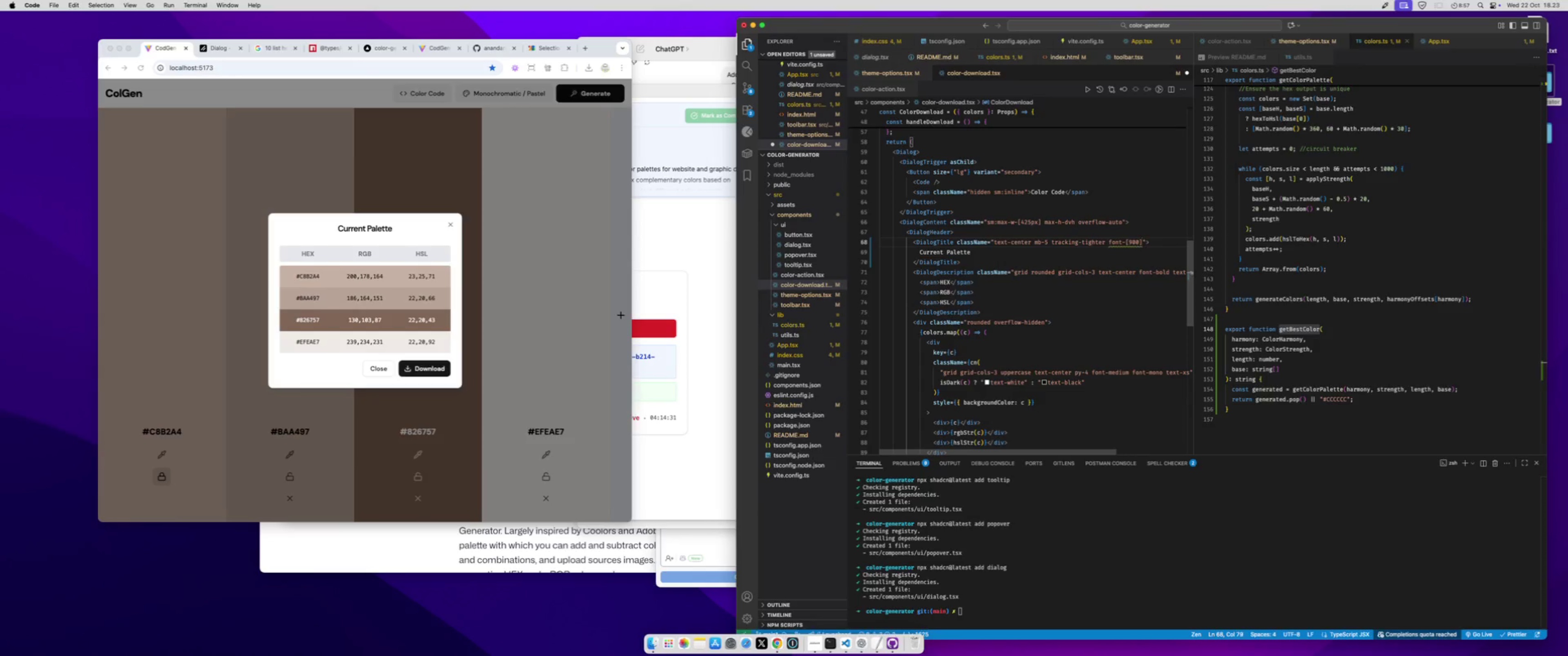 
key(Meta+S)
 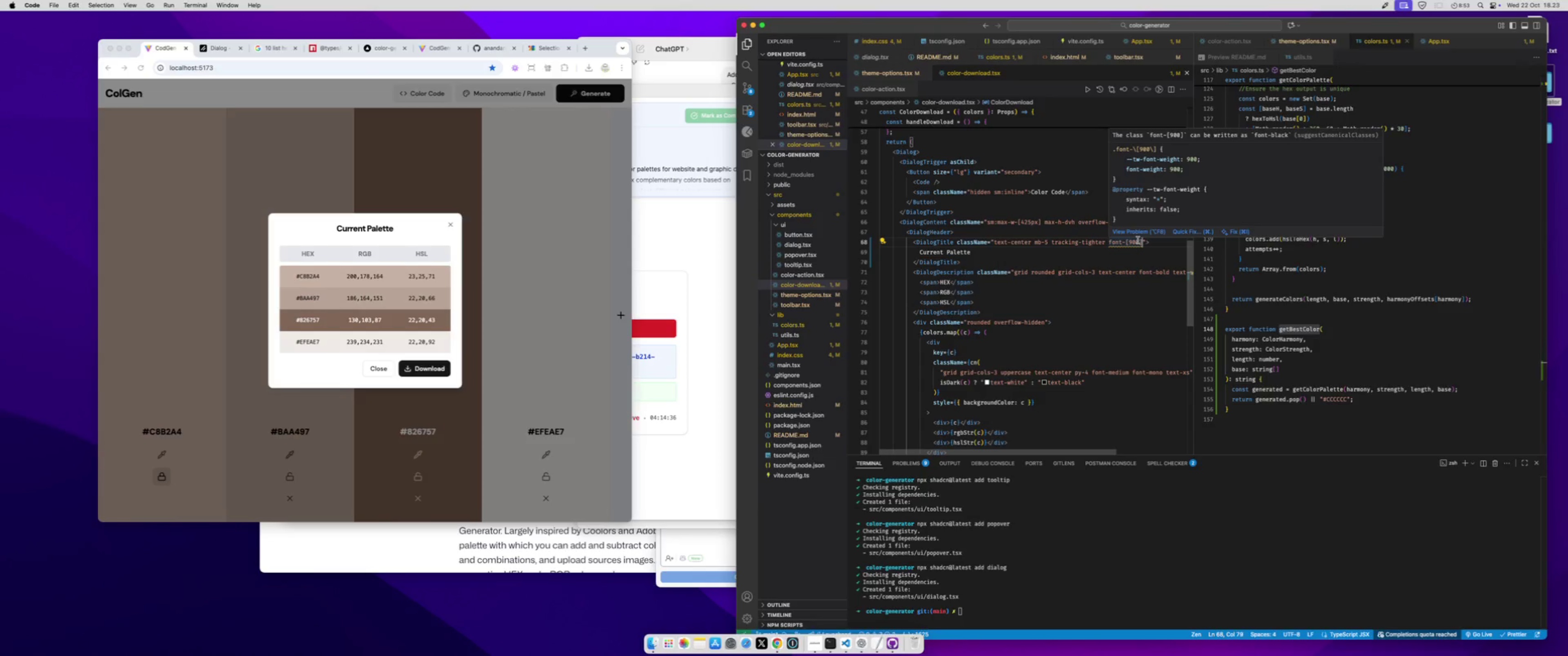 
wait(5.37)
 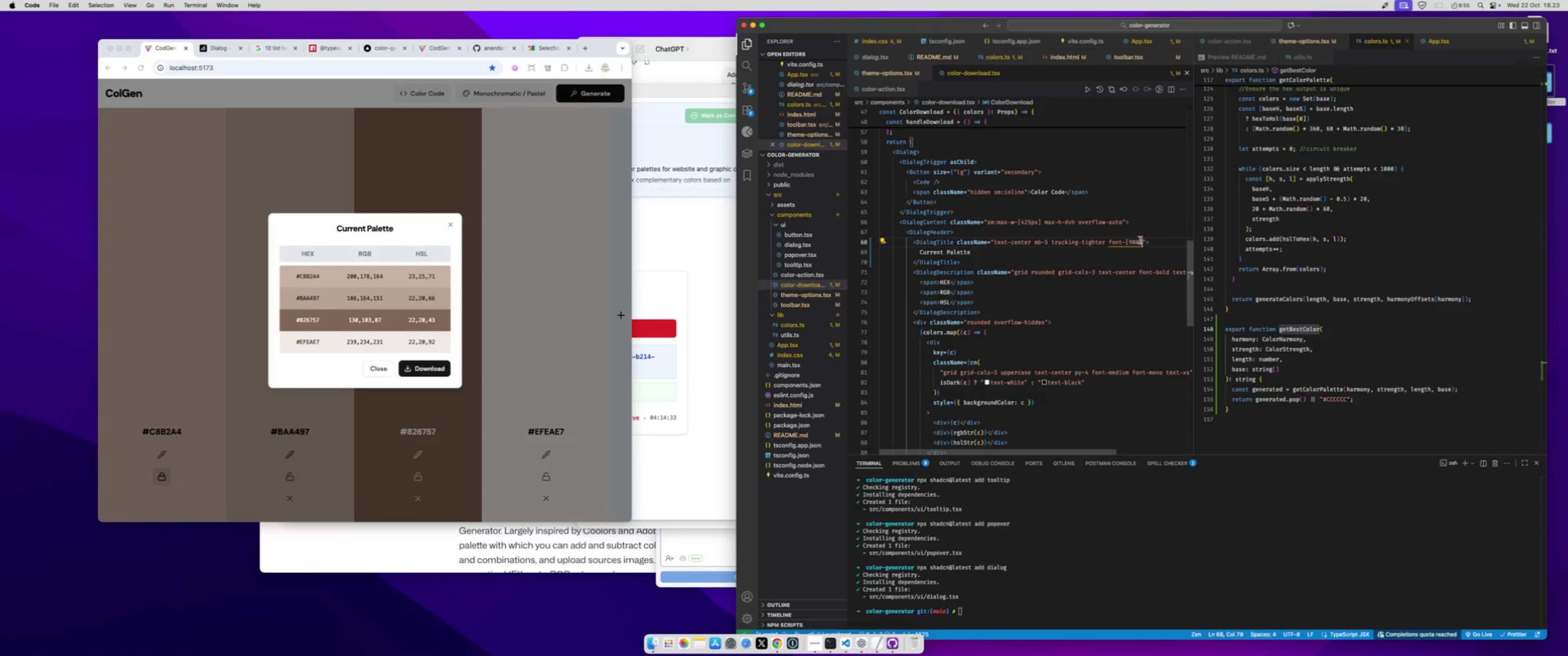 
left_click([1138, 240])
 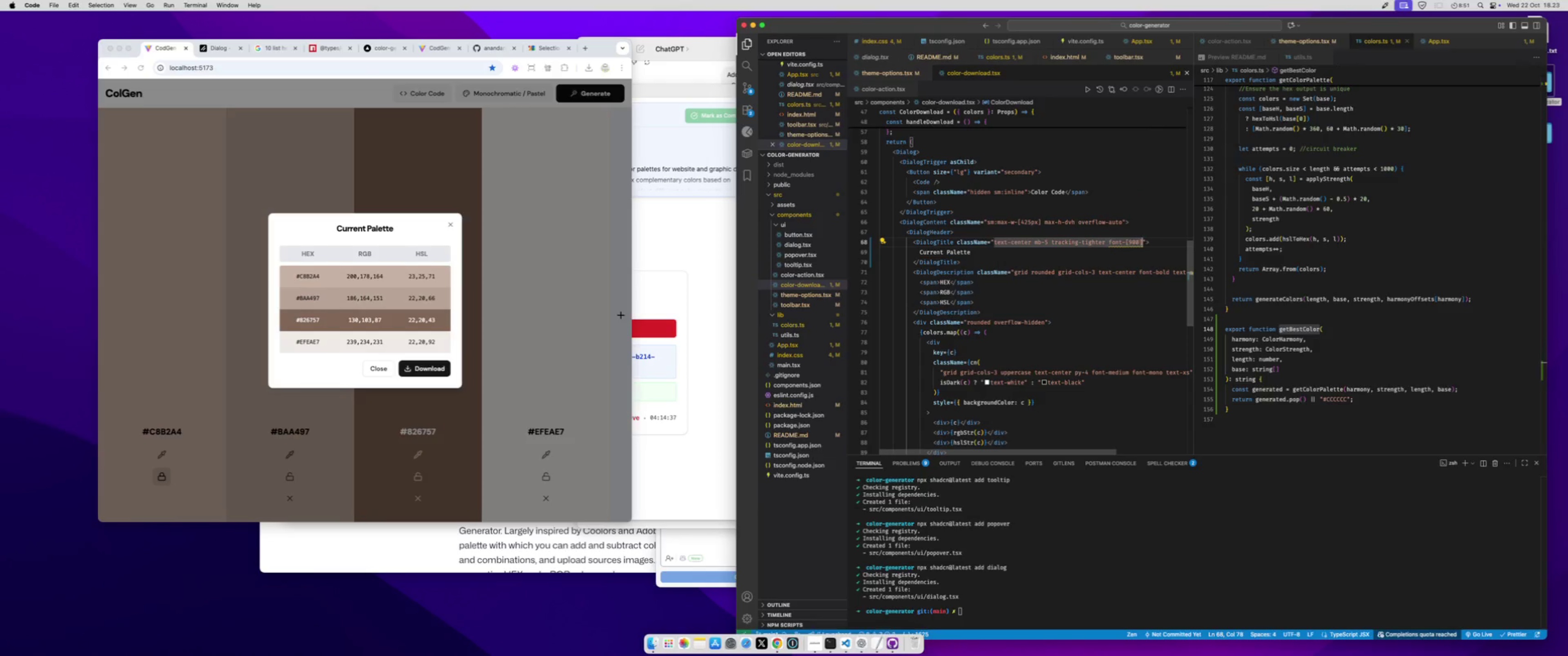 
key(ArrowRight)
 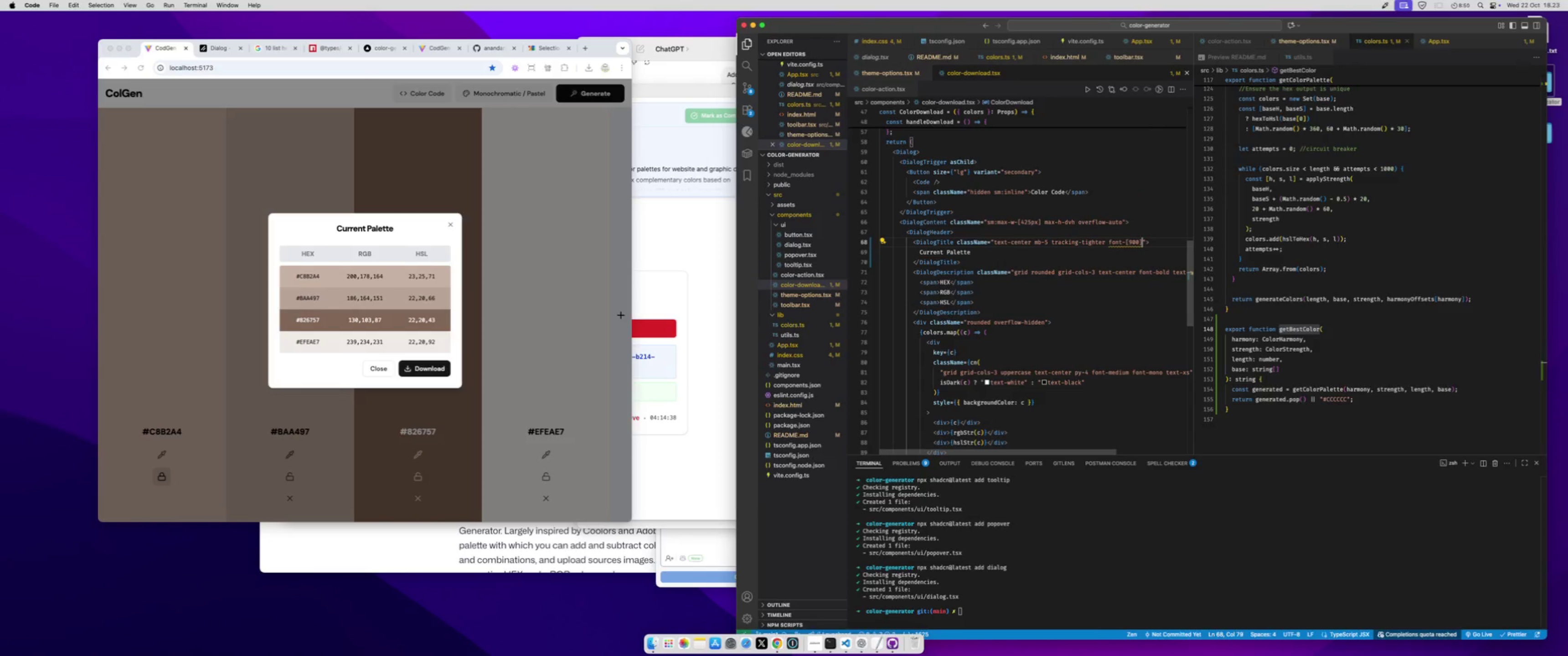 
key(Shift+ArrowLeft)
 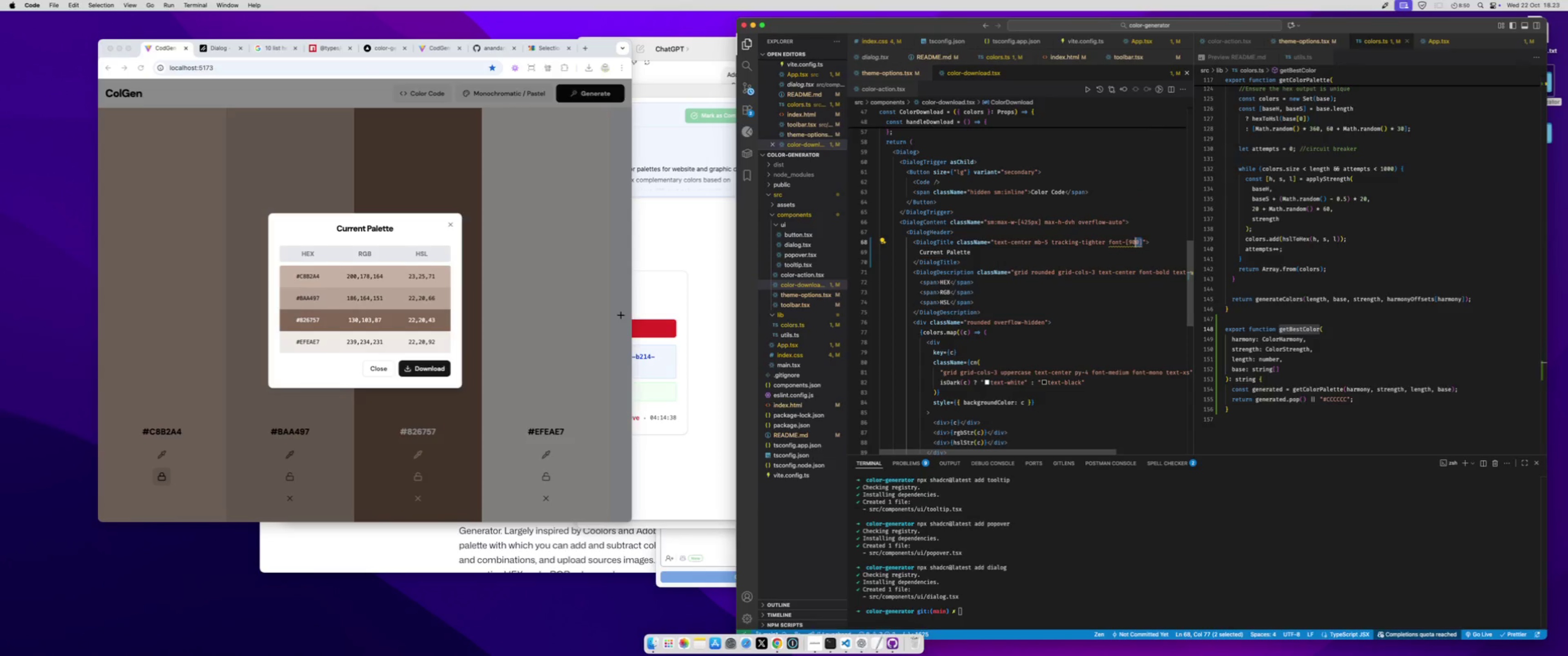 
key(Shift+ArrowLeft)
 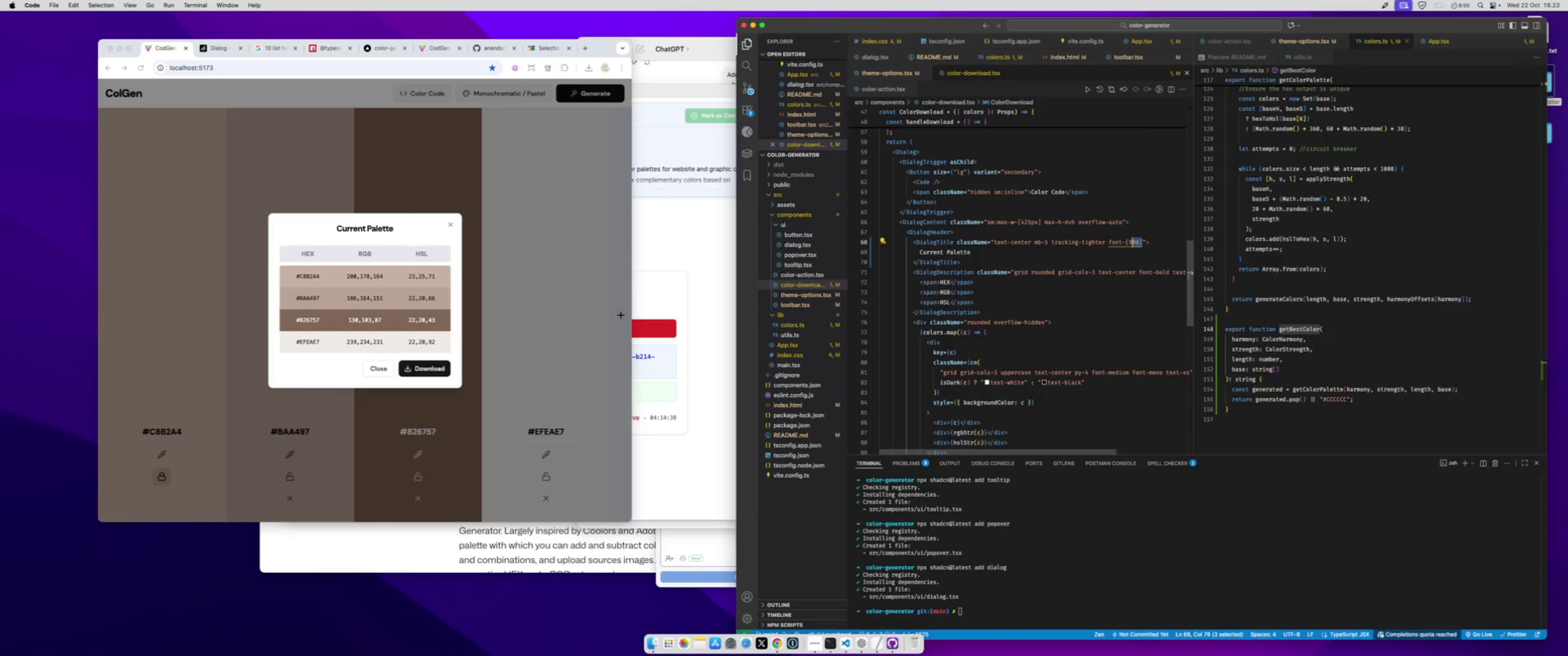 
key(Shift+ArrowLeft)
 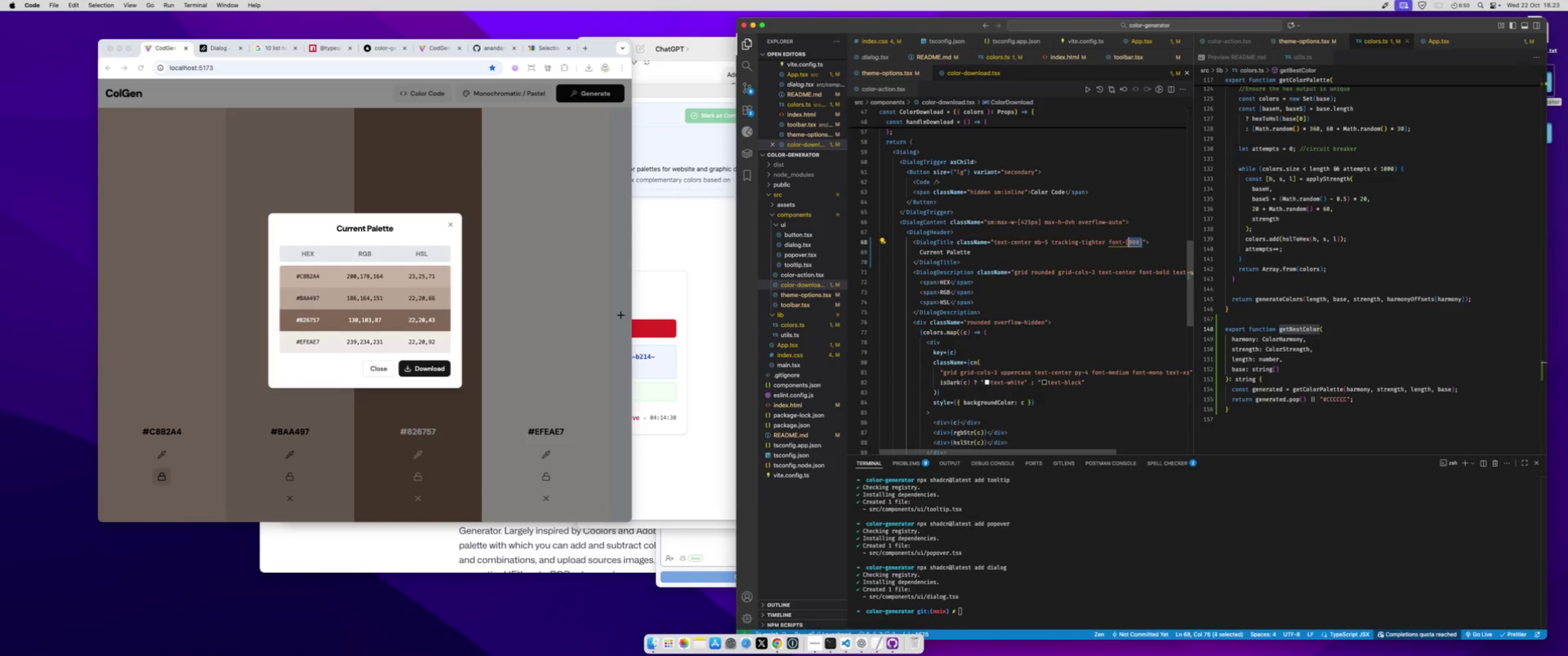 
key(Shift+ArrowLeft)
 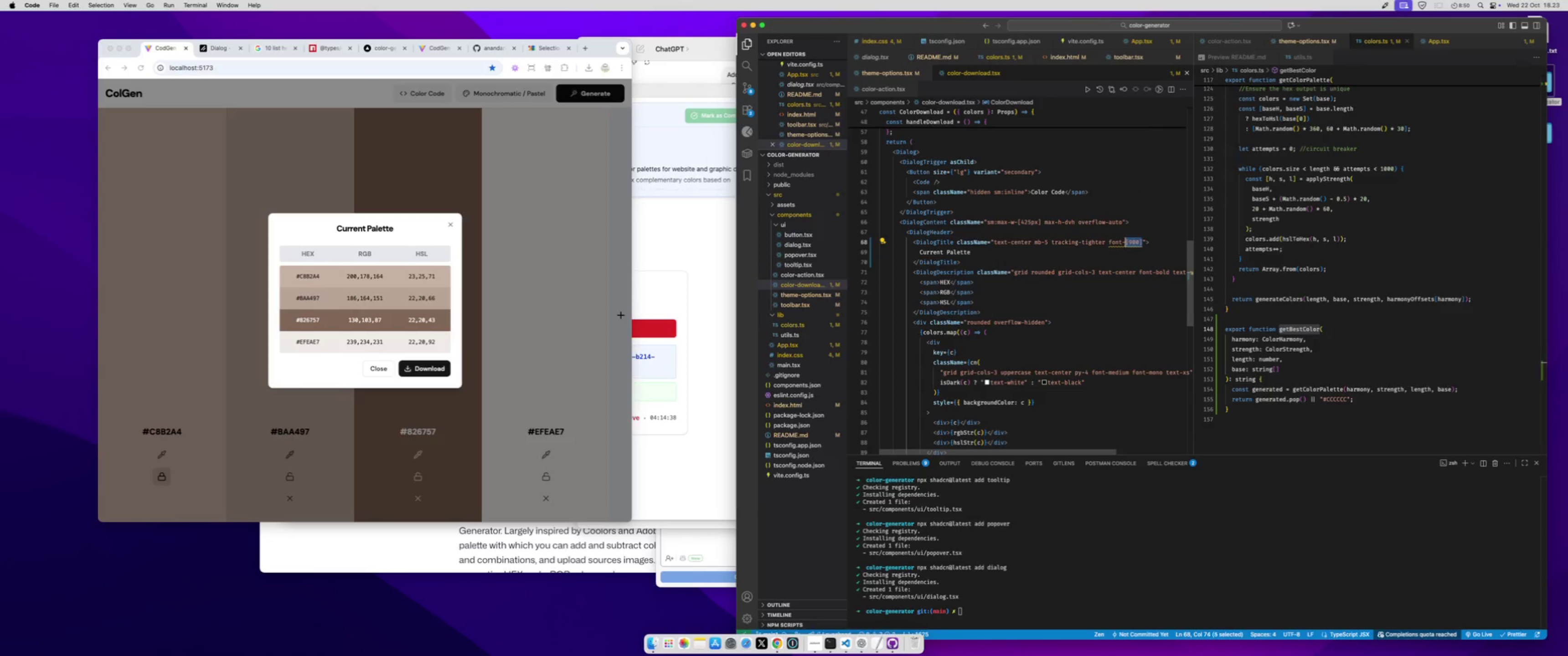 
key(Shift+ArrowLeft)
 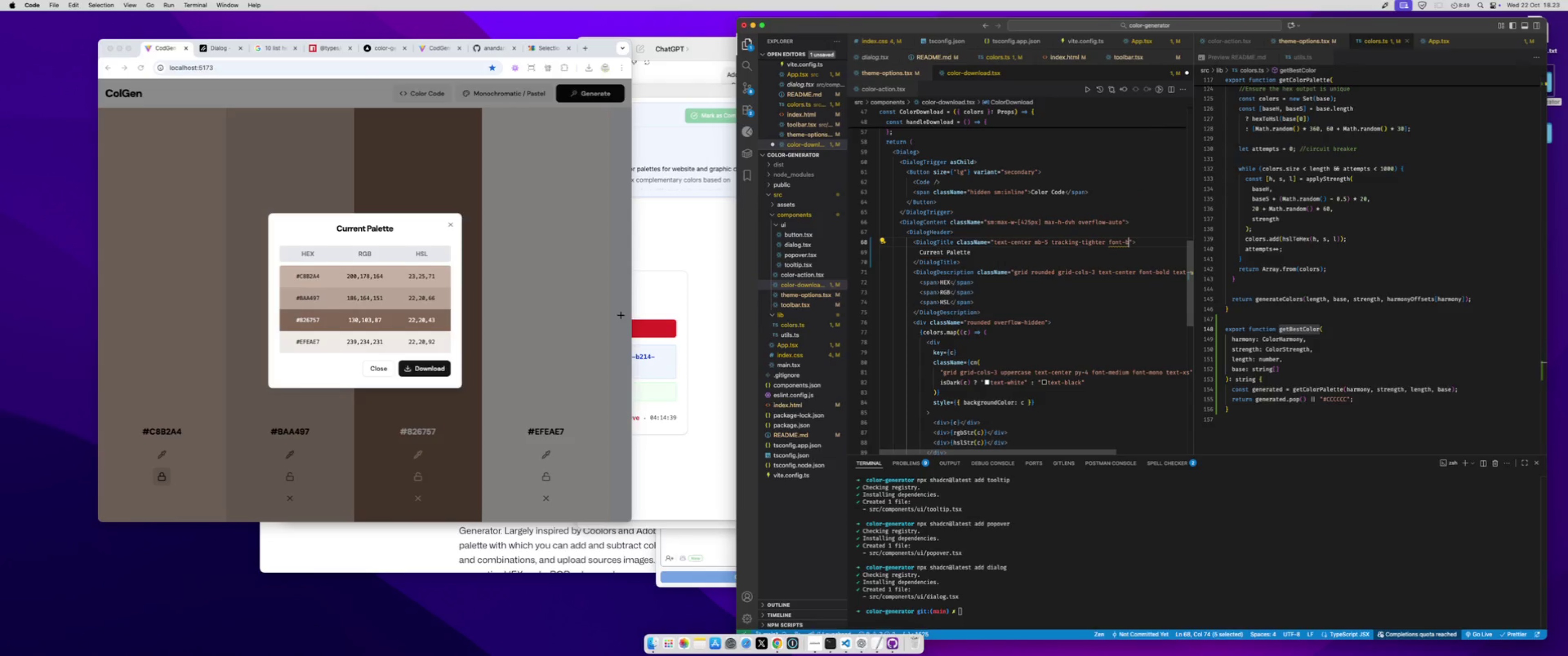 
type(black)
 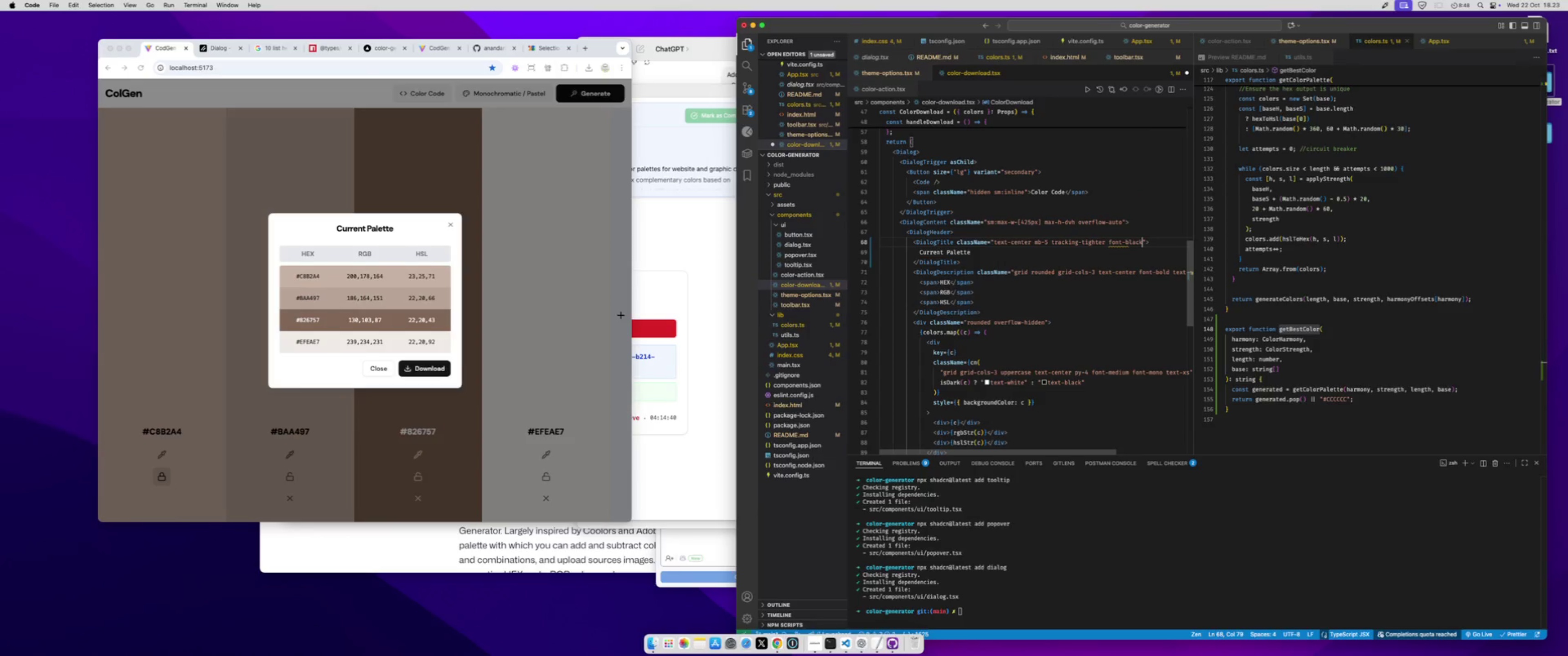 
key(Meta+S)
 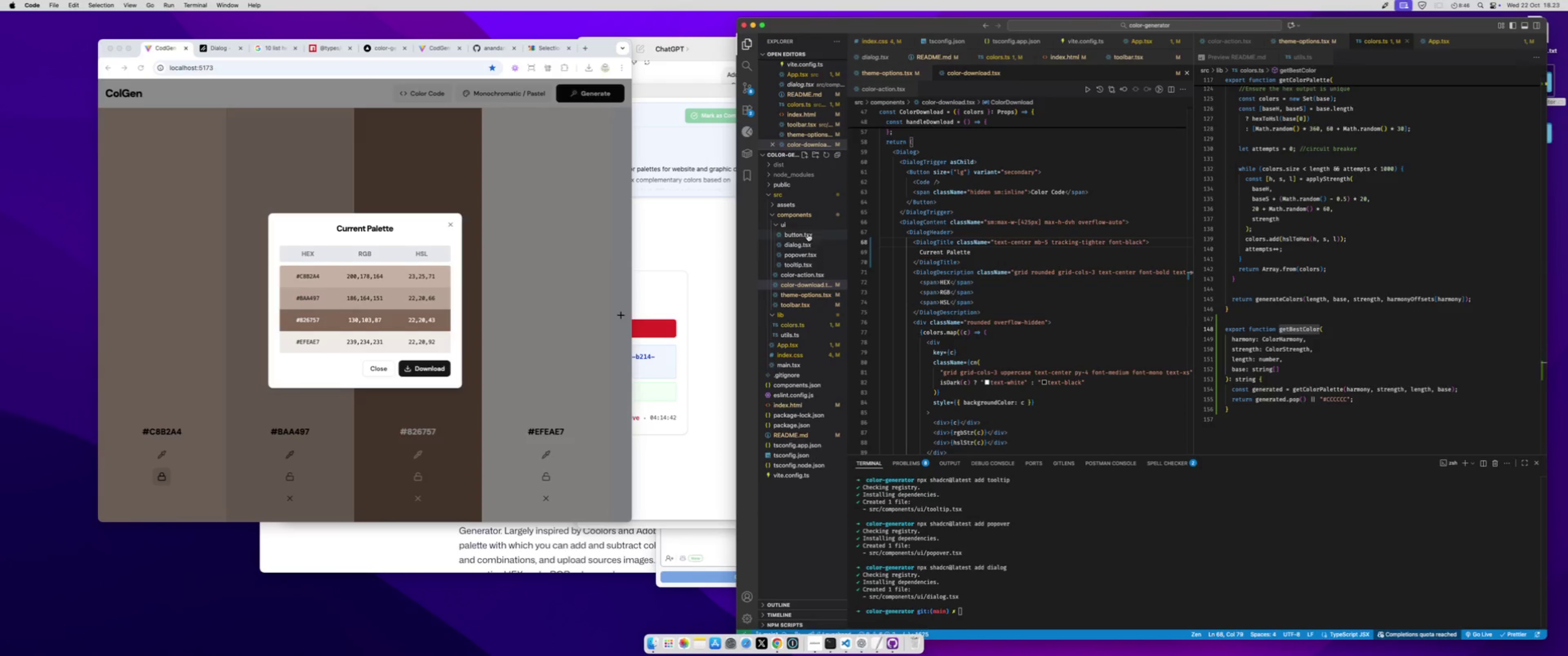 
left_click([1021, 185])
 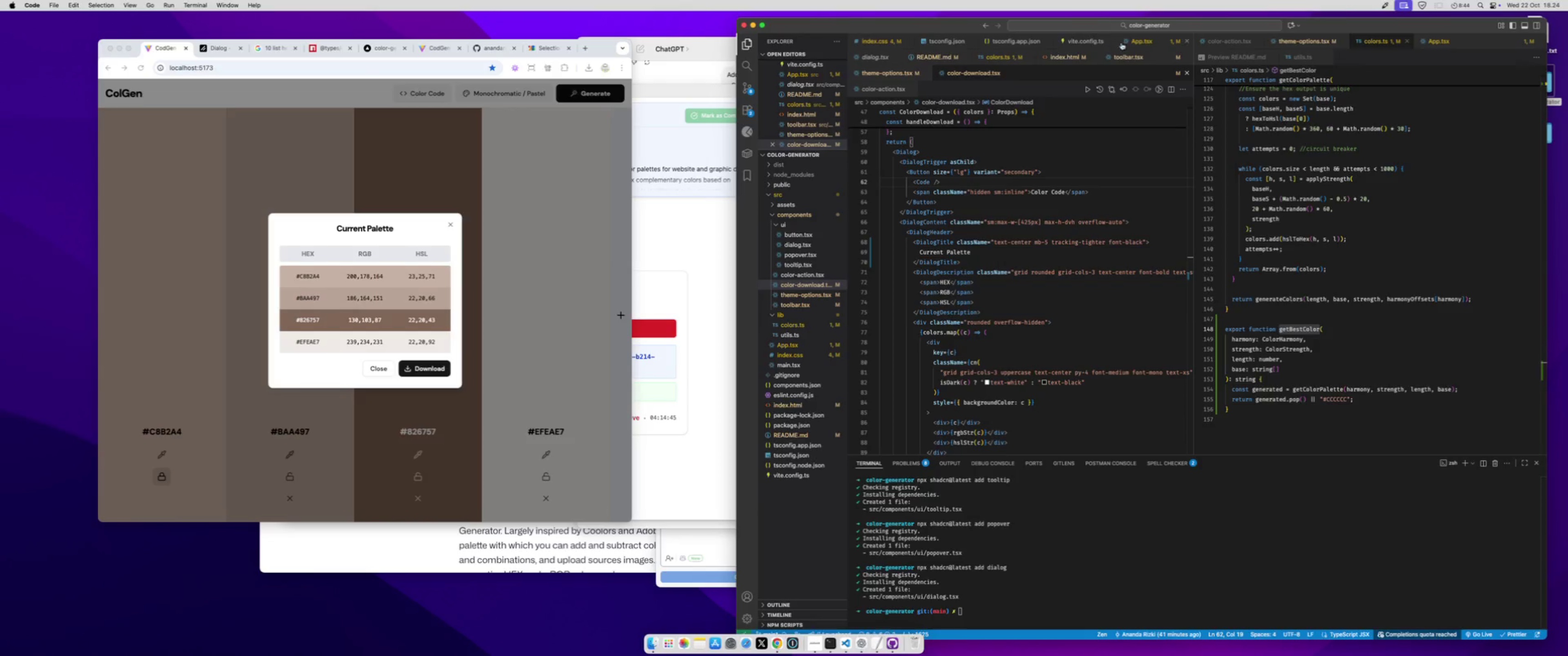 
left_click([1150, 45])
 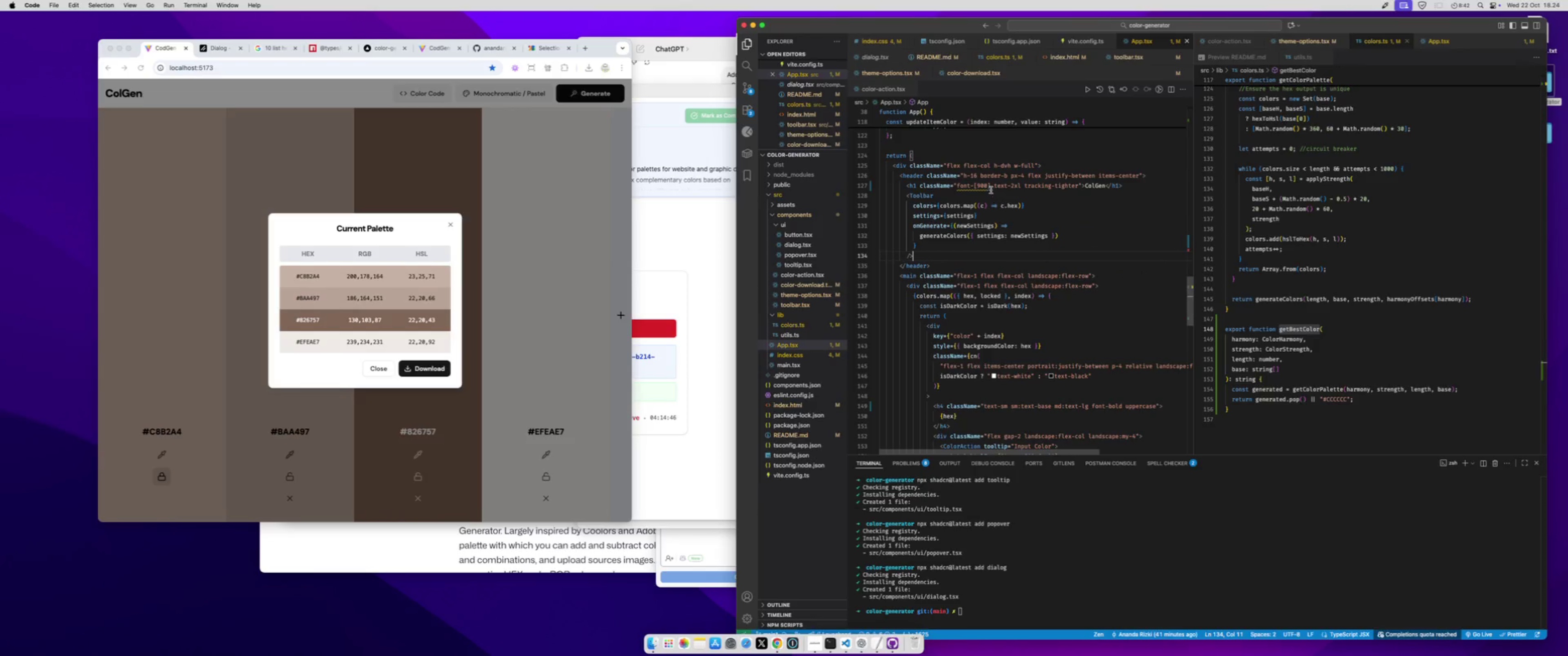 
left_click([990, 190])
 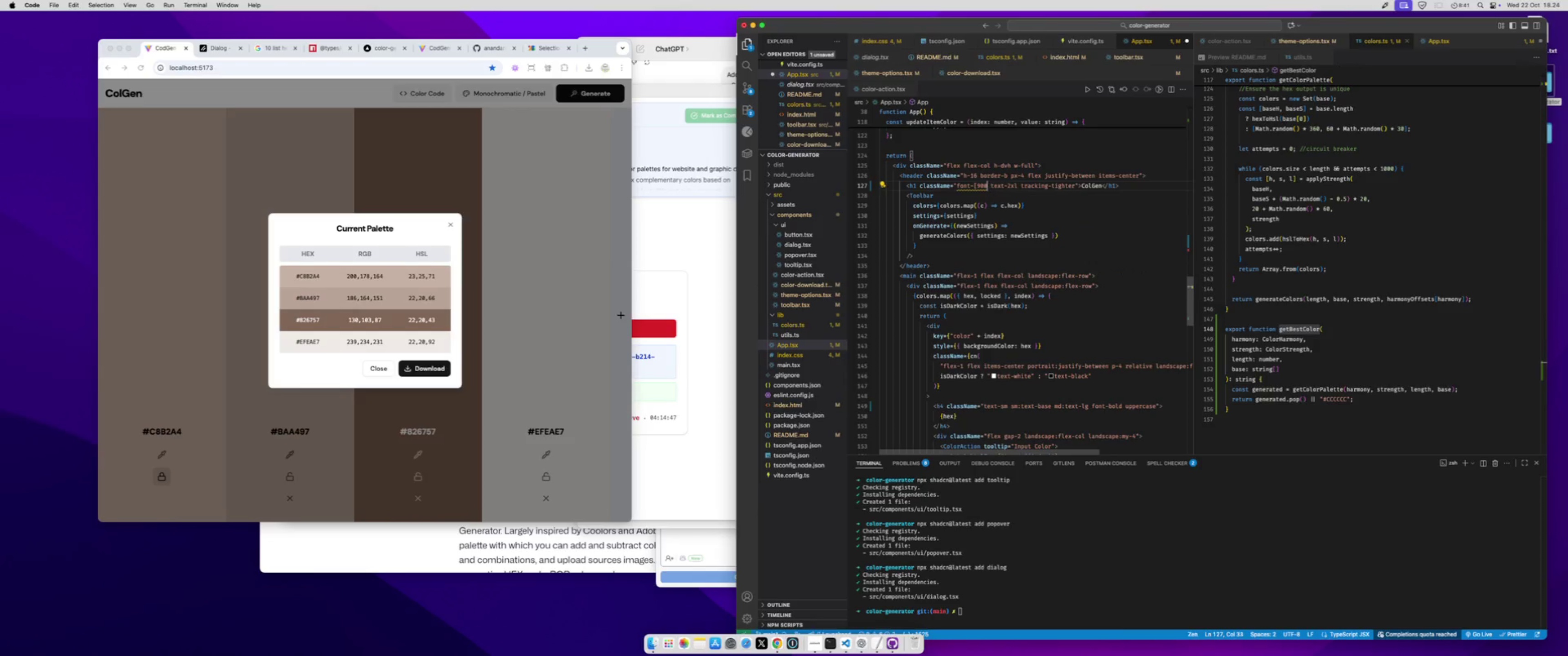 
key(Backspace)
key(Backspace)
key(Backspace)
key(Backspace)
key(Backspace)
type(black)
 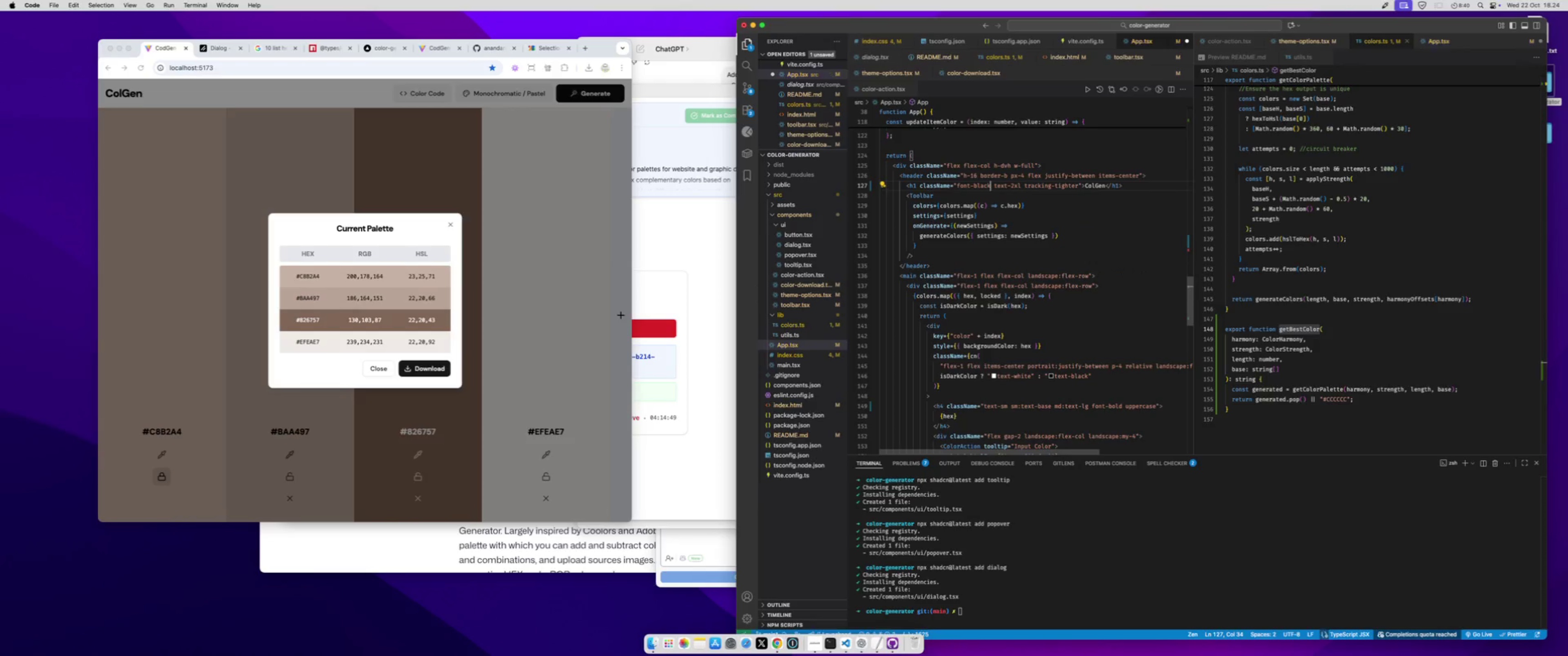 
key(Meta+S)
 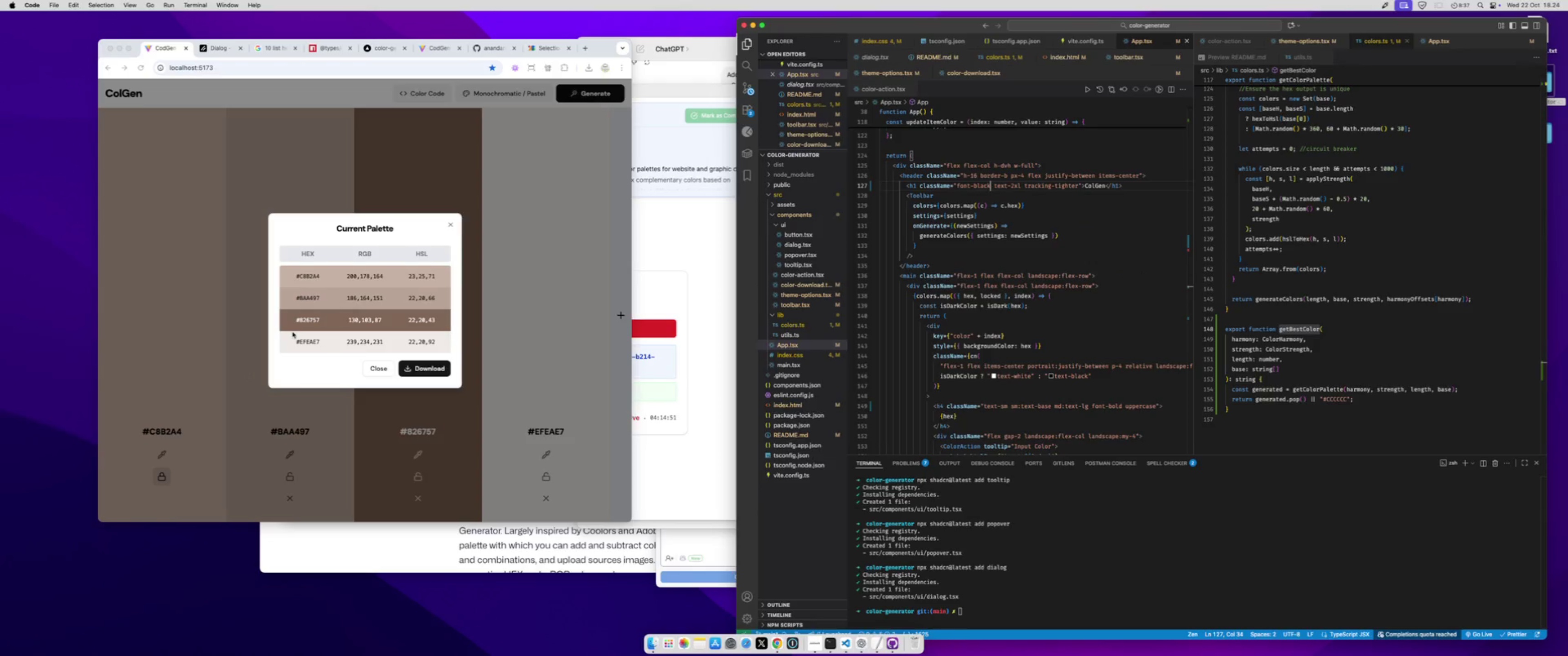 
left_click([296, 328])